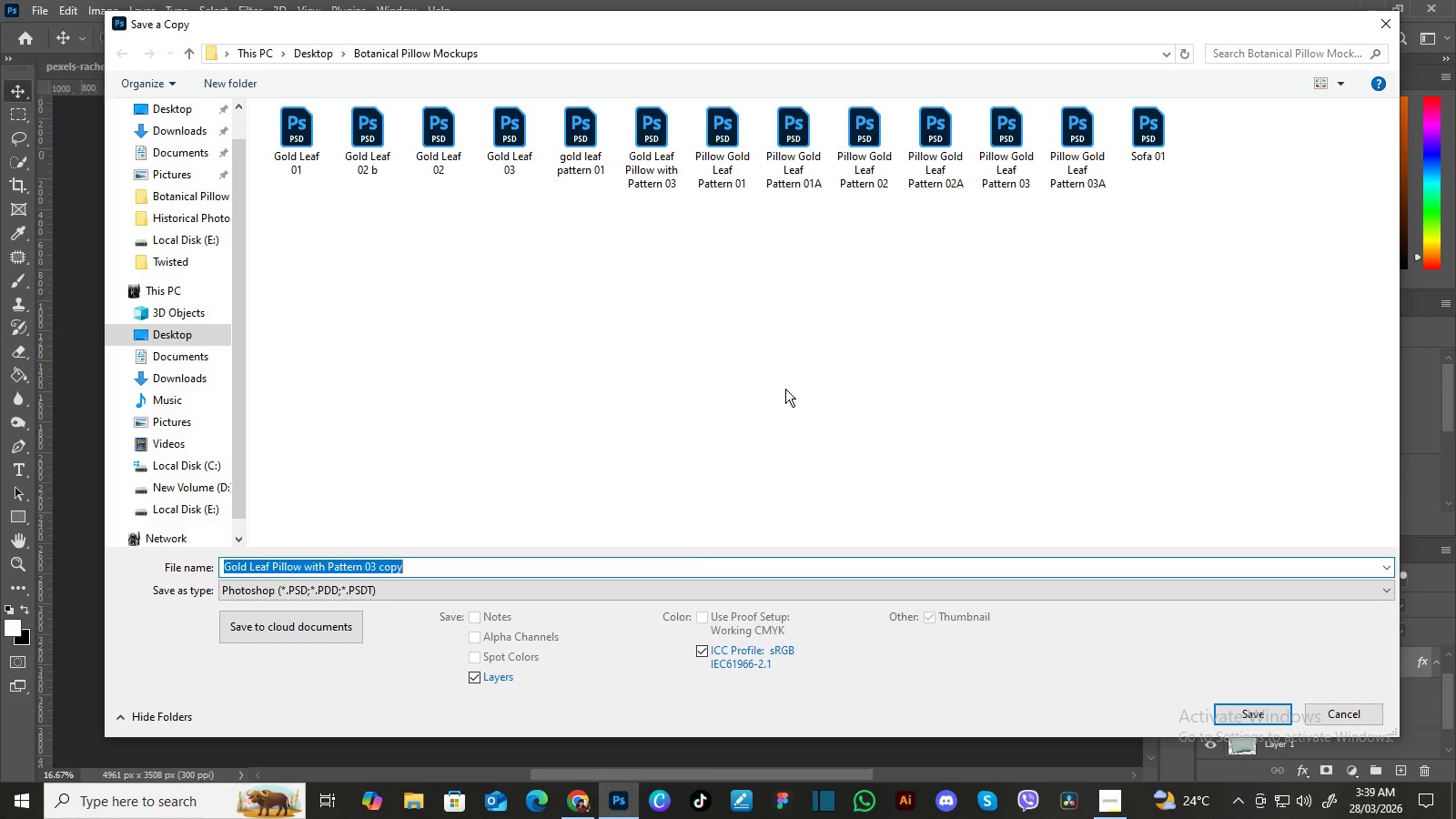 
wait(6.14)
 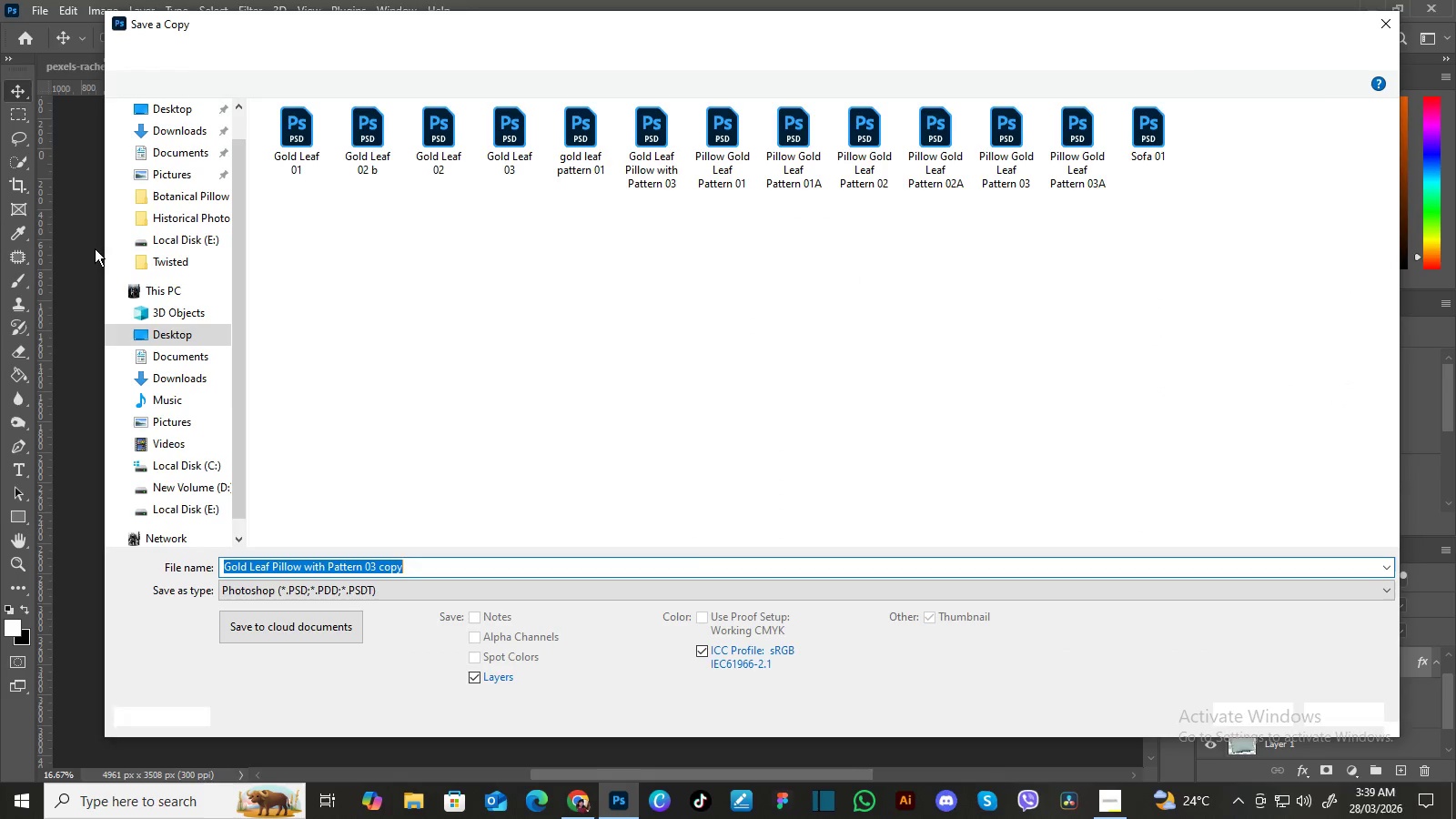 
left_click([794, 562])
 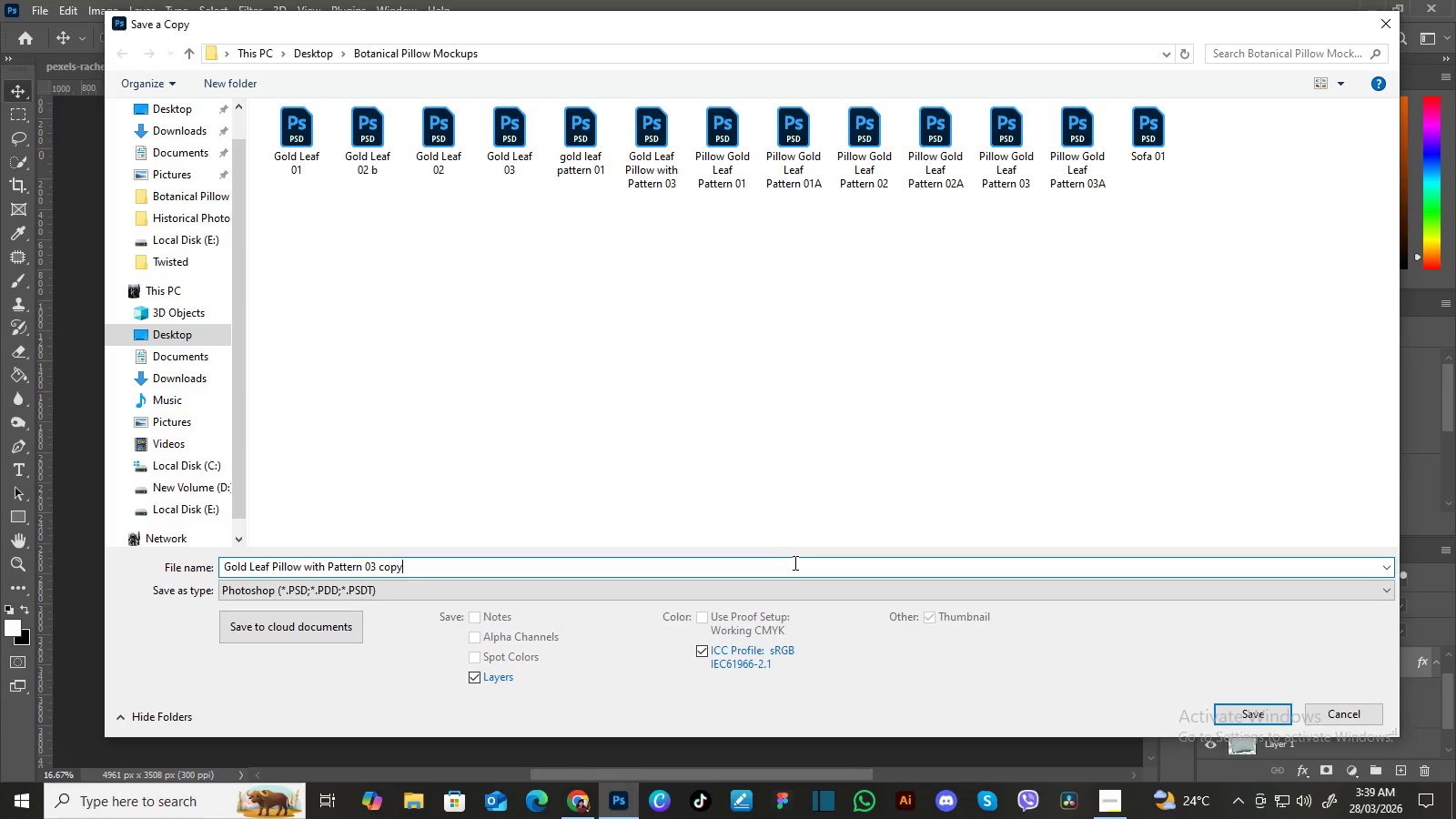 
key(Backspace)
 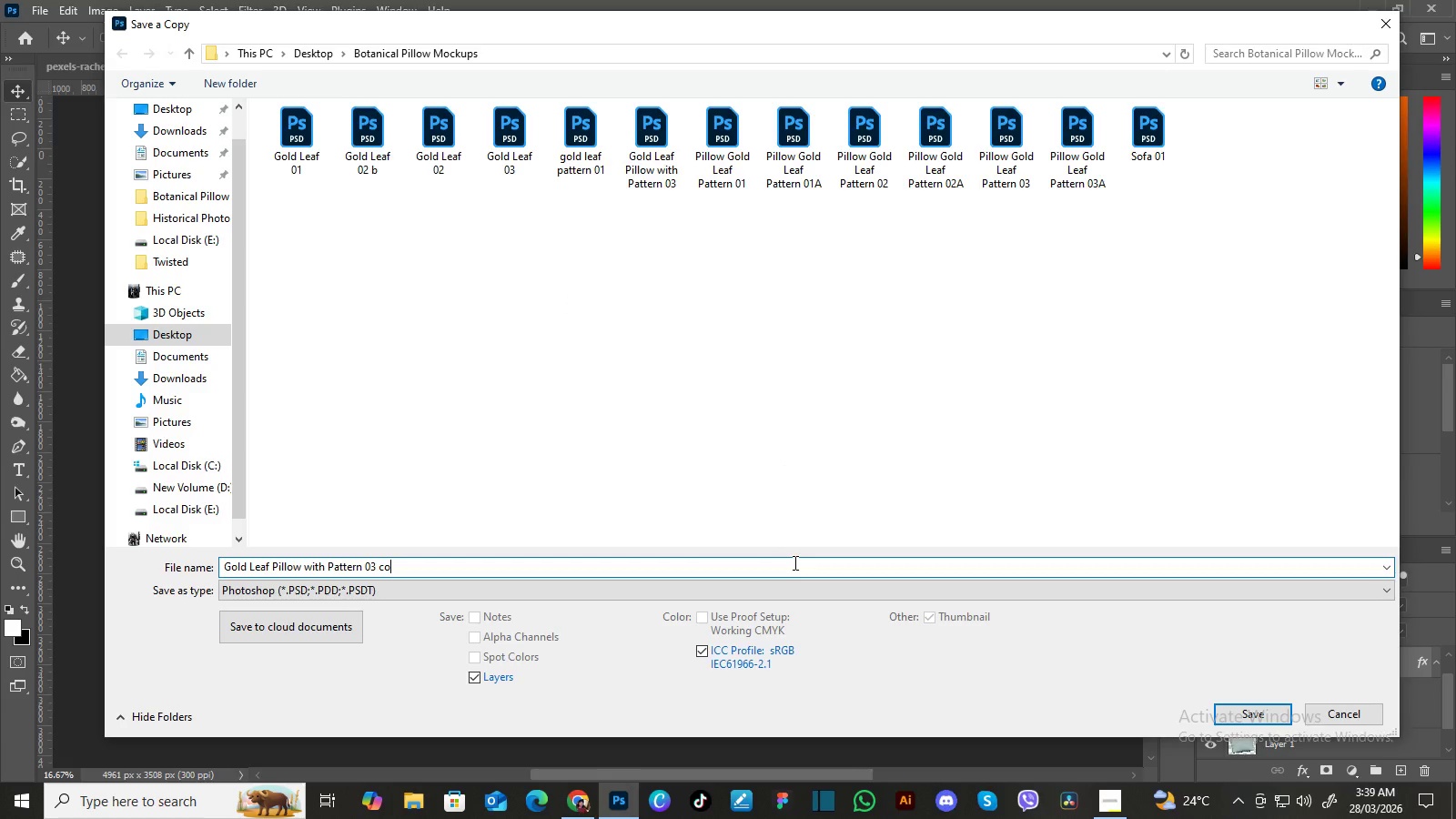 
key(Backspace)
 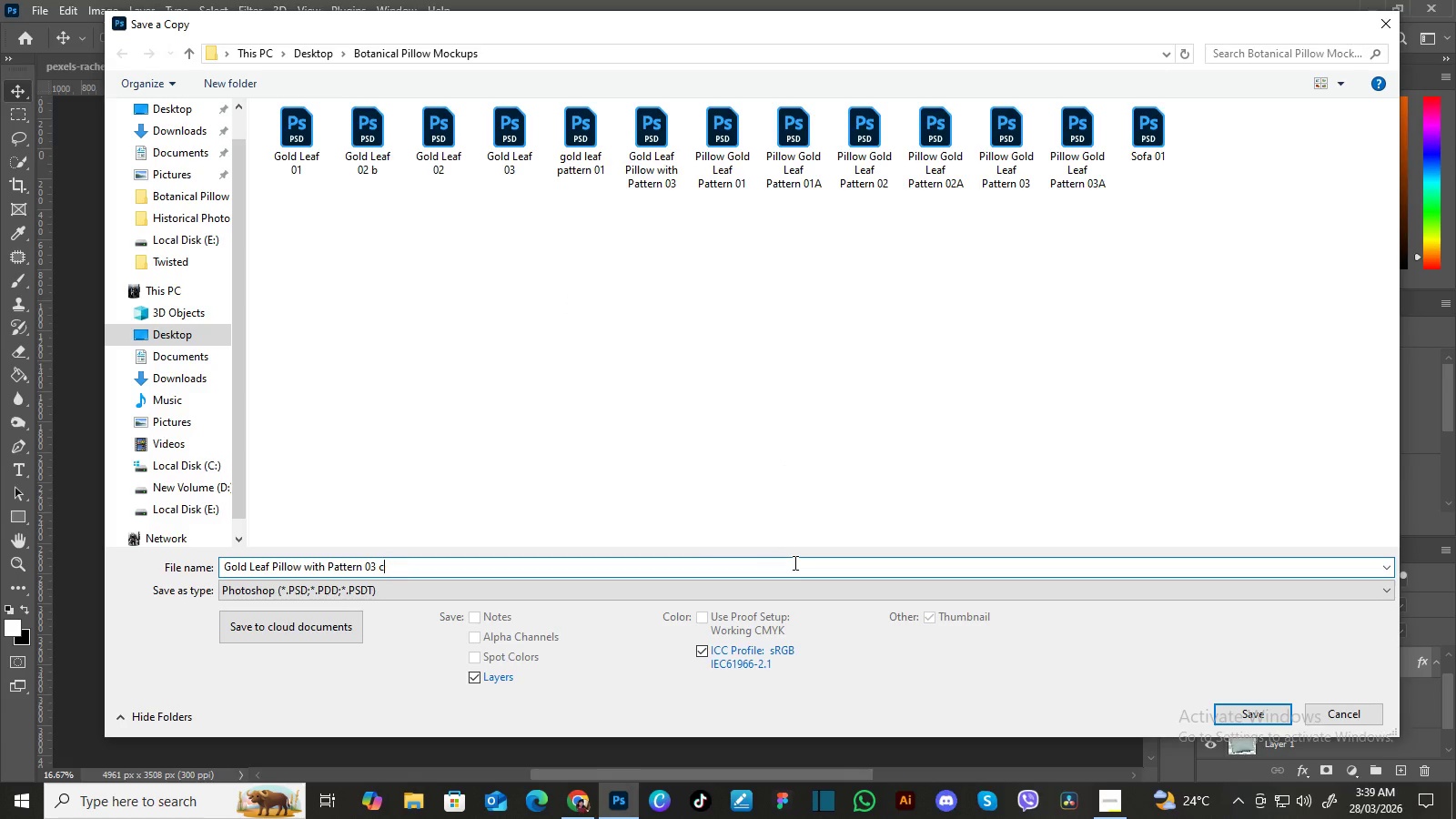 
key(Backspace)
 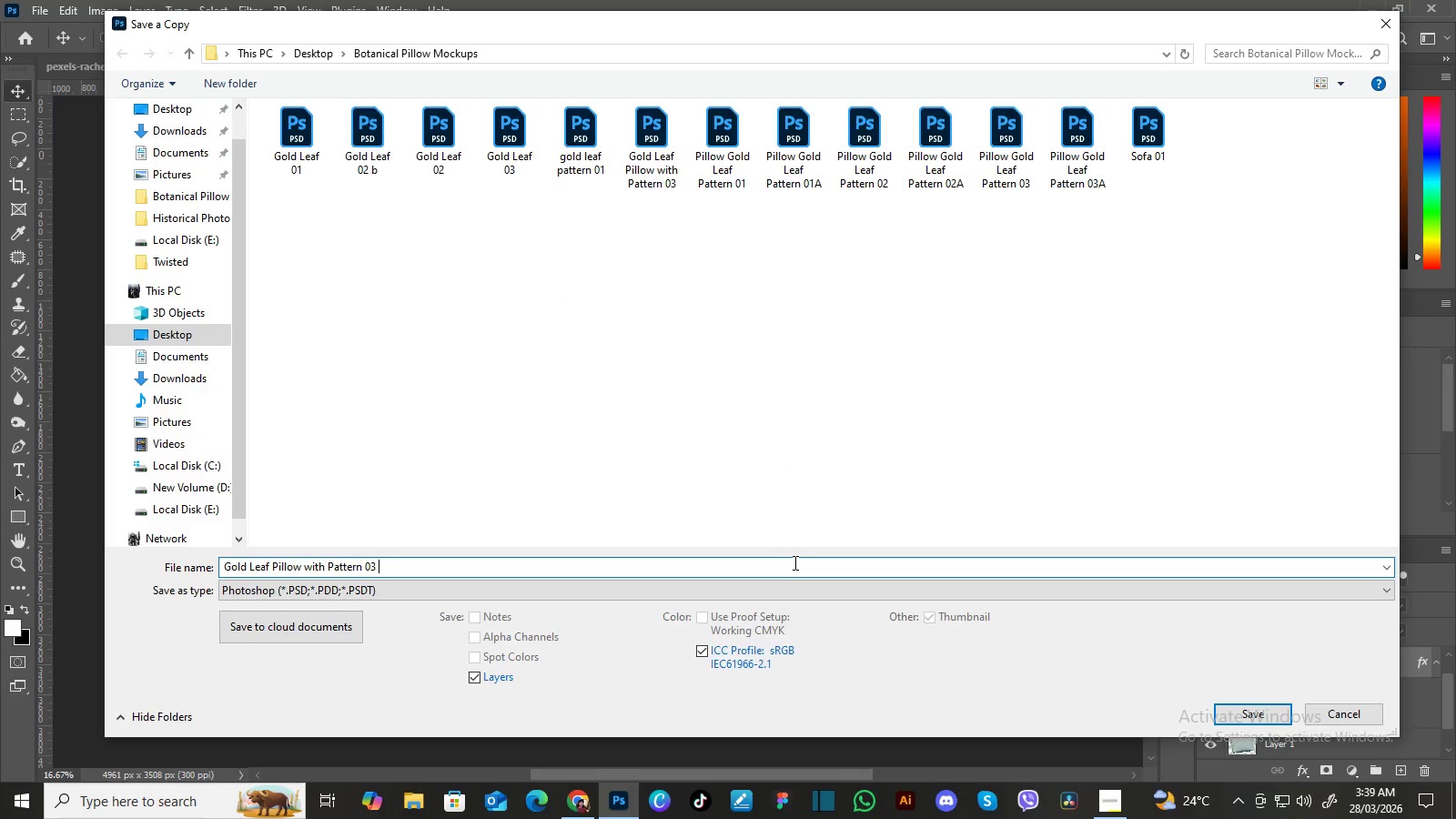 
key(Backspace)
 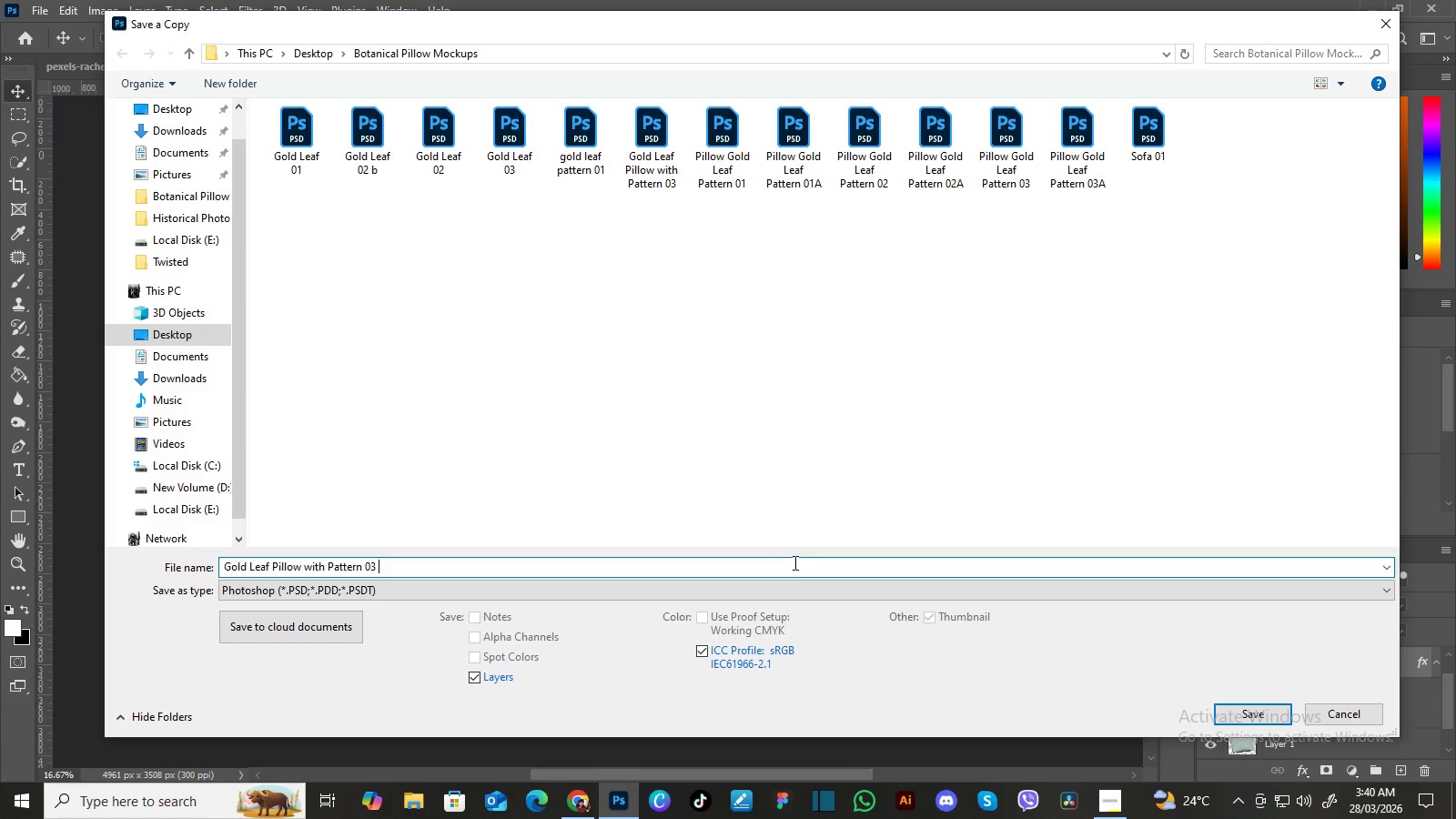 
key(Backspace)
 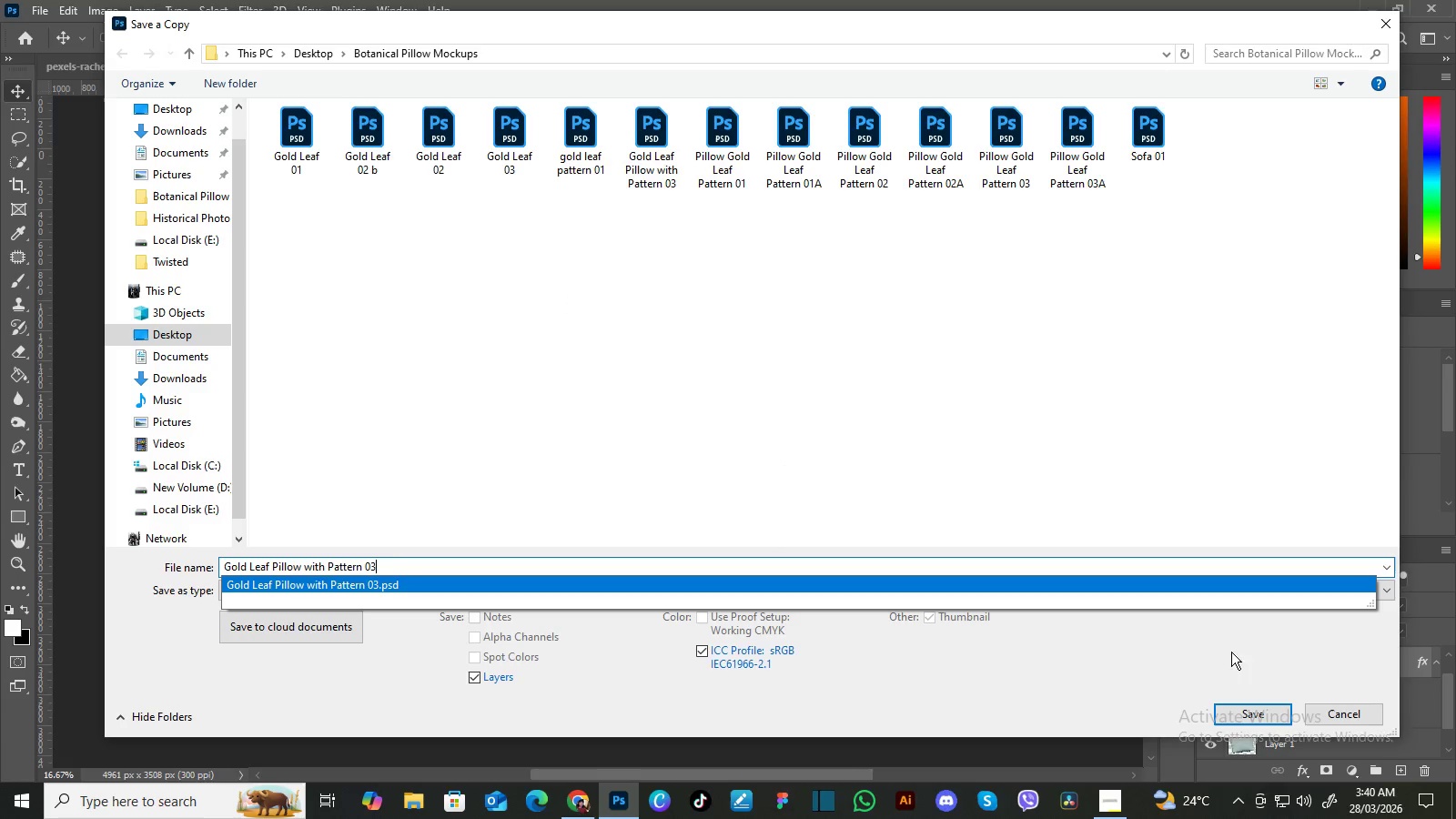 
wait(8.56)
 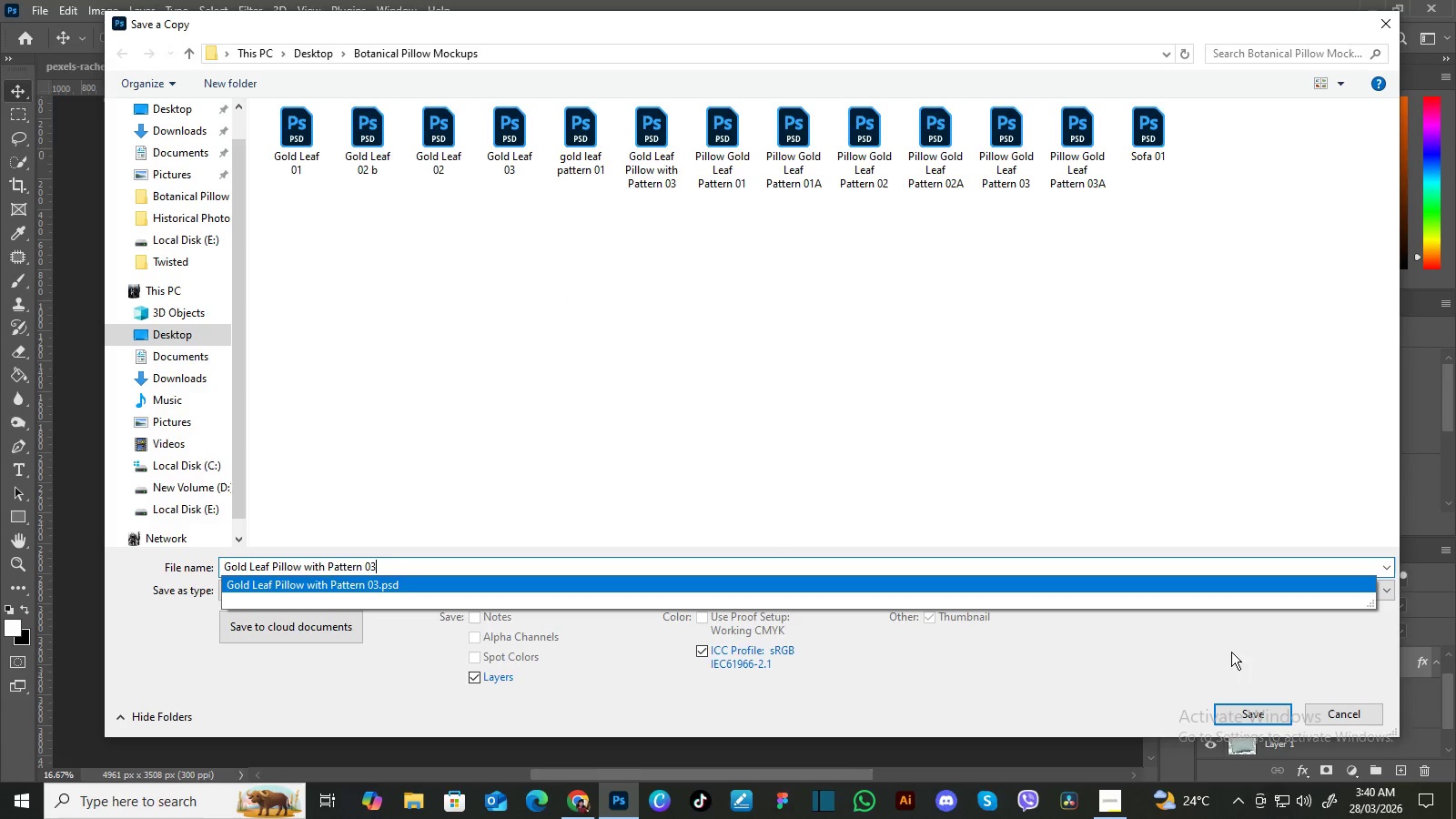 
left_click([1381, 590])
 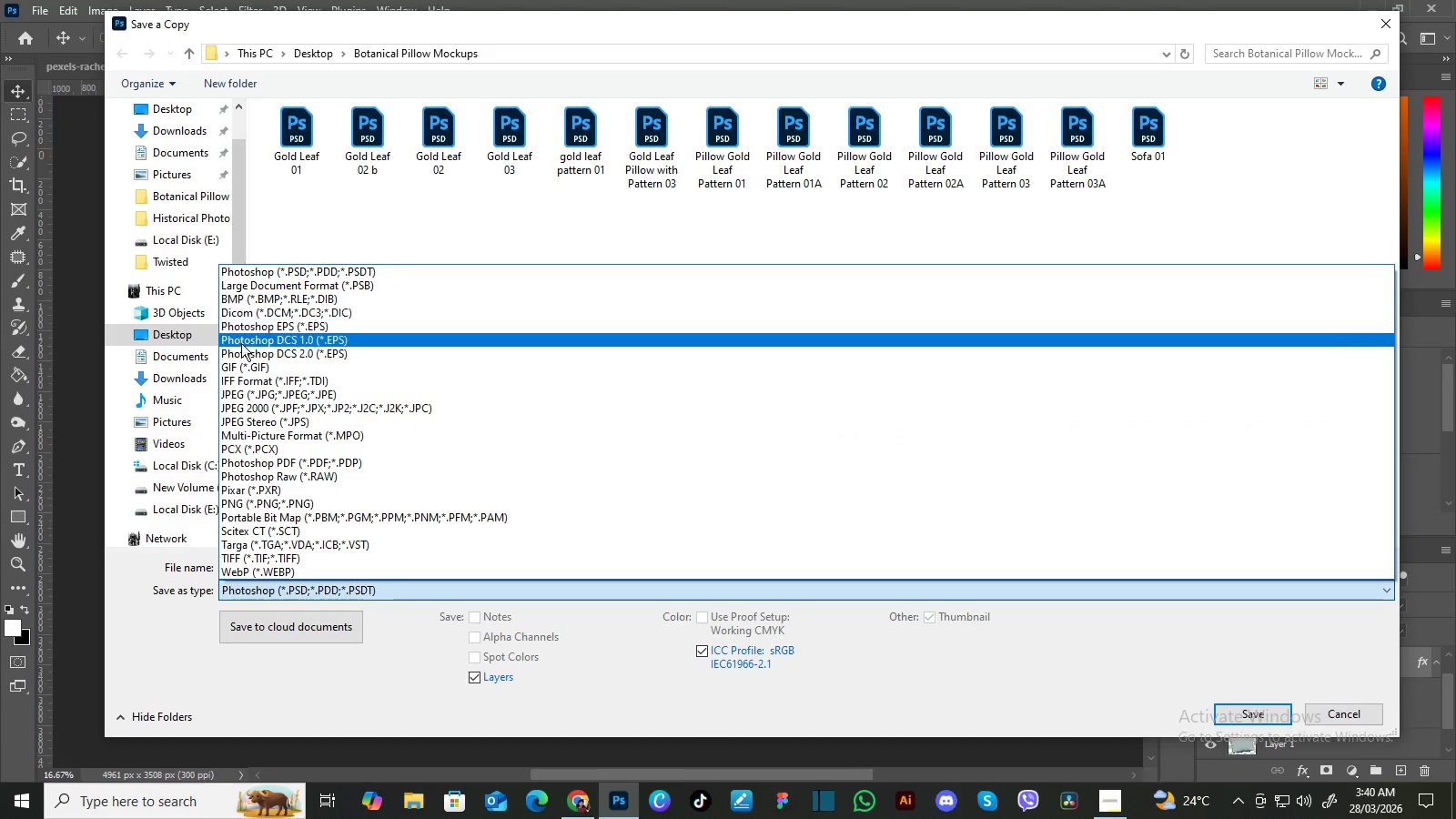 
left_click([259, 391])
 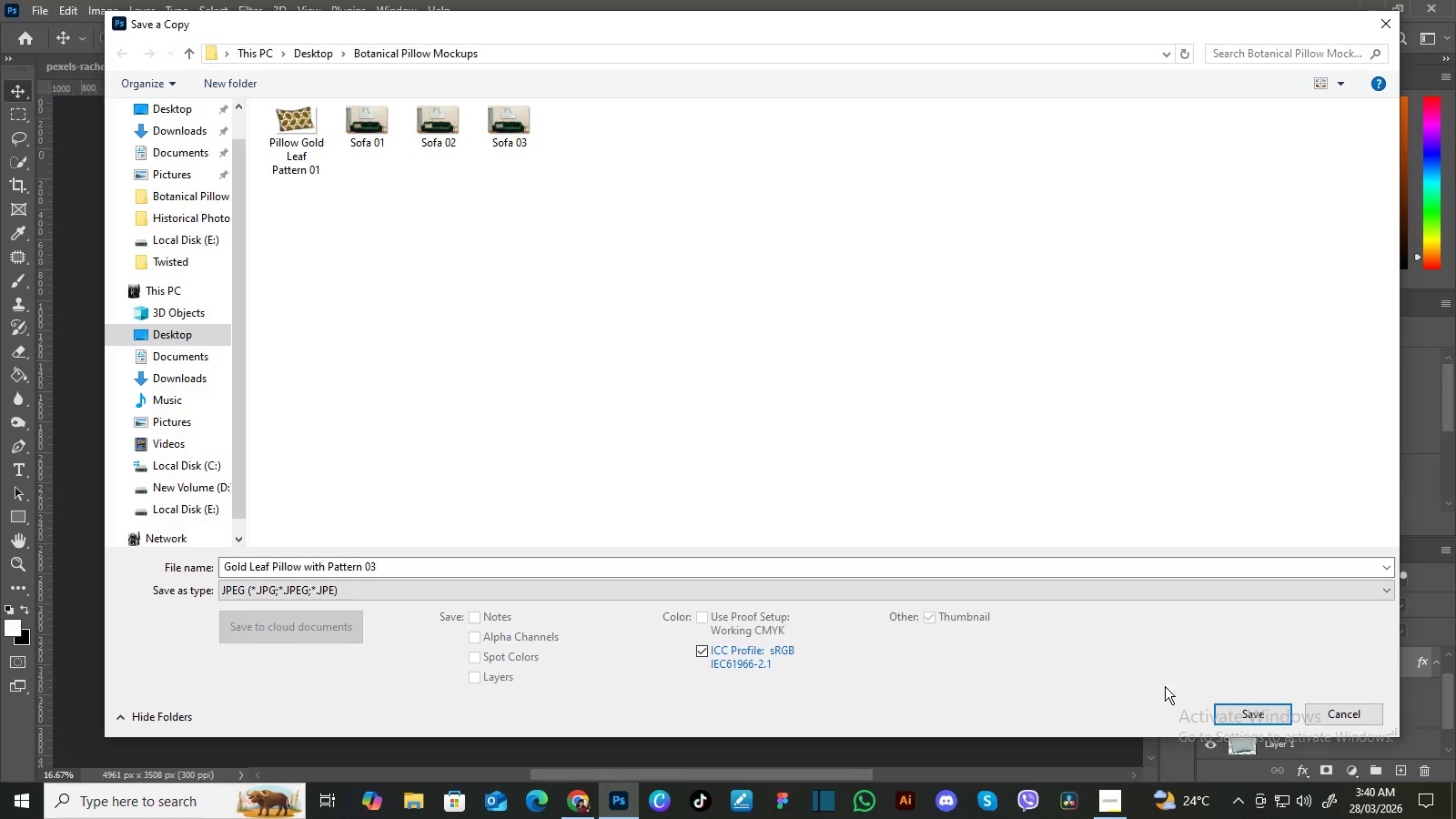 
wait(5.67)
 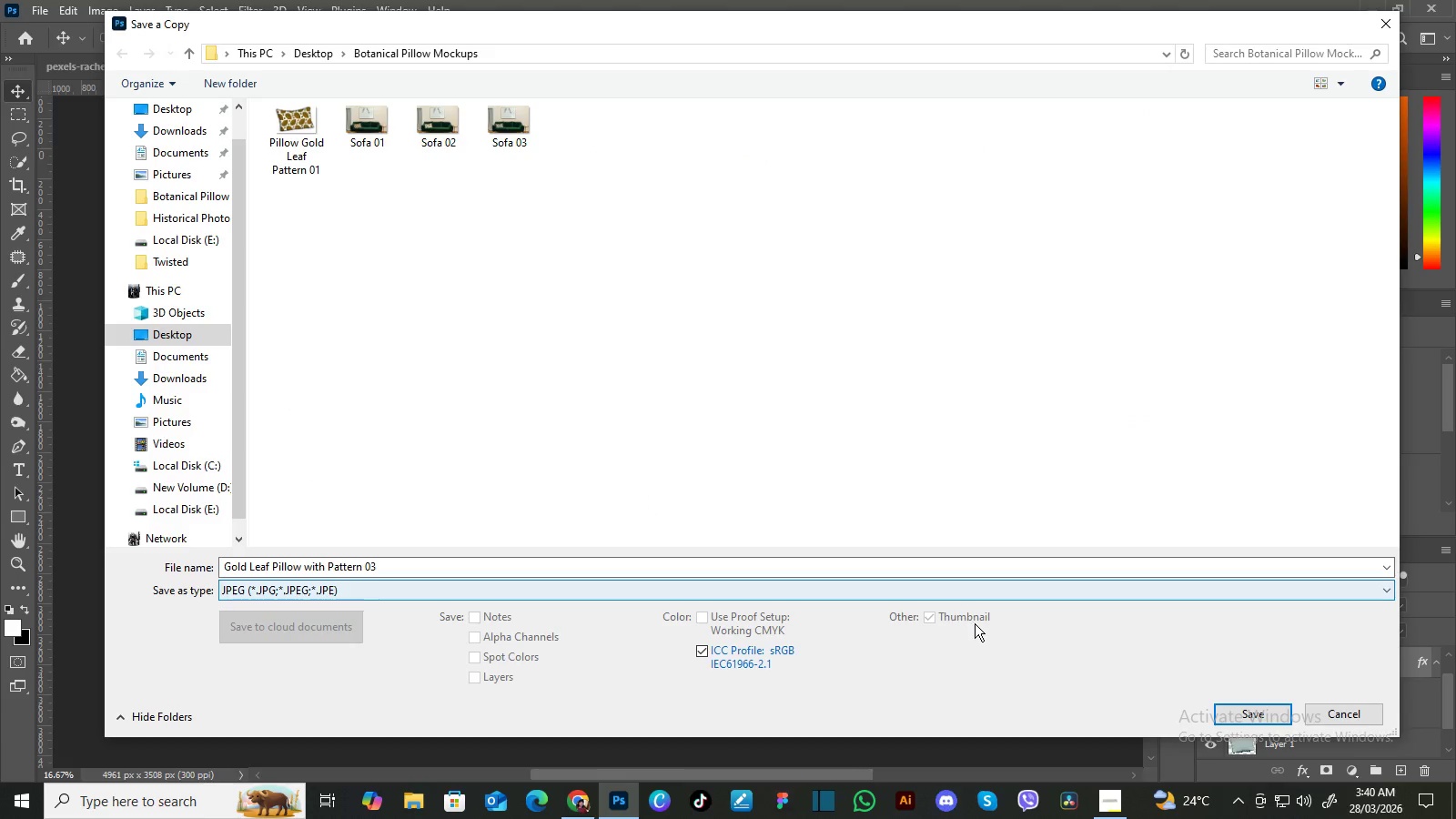 
left_click([1262, 715])
 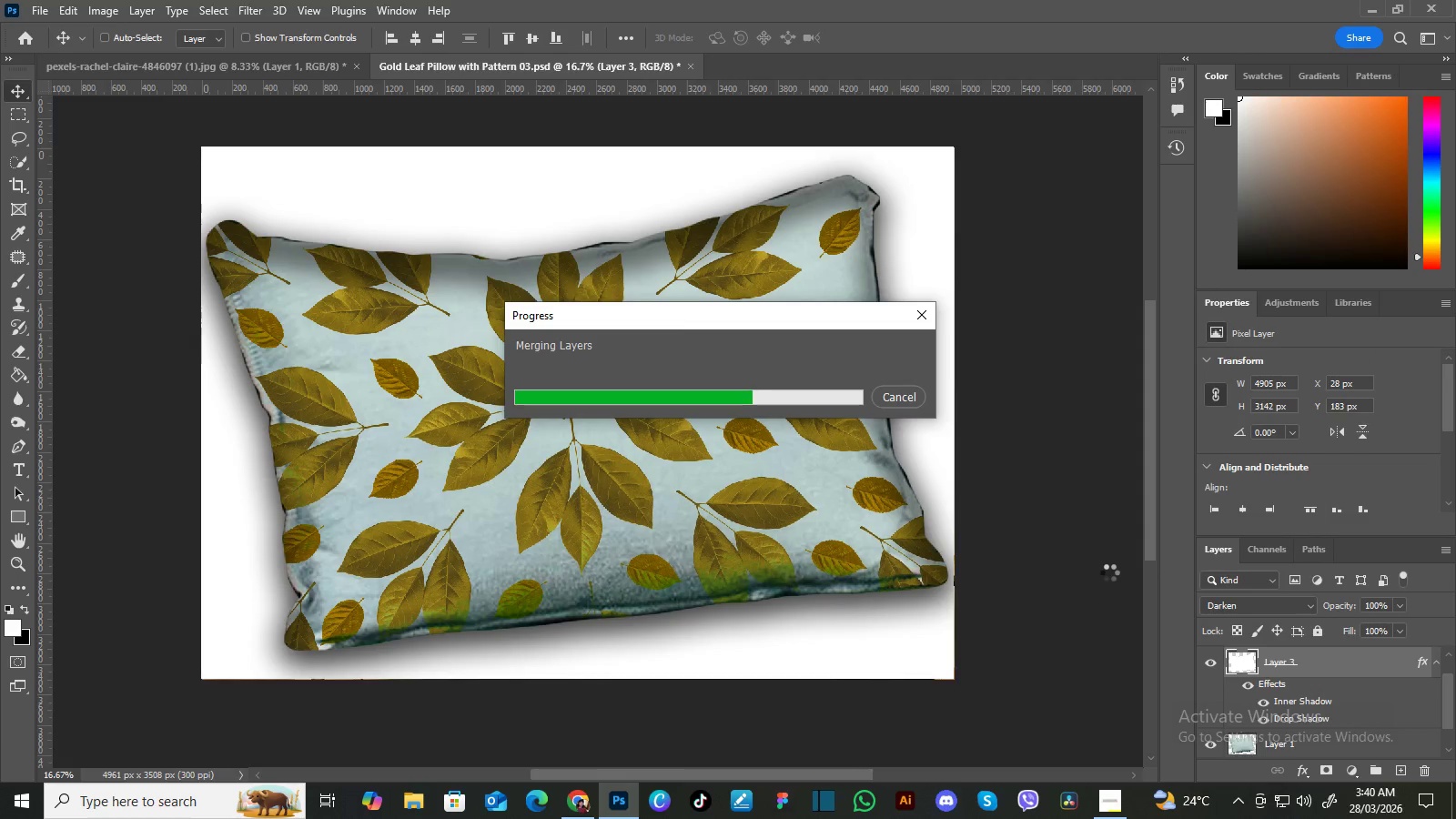 
wait(12.5)
 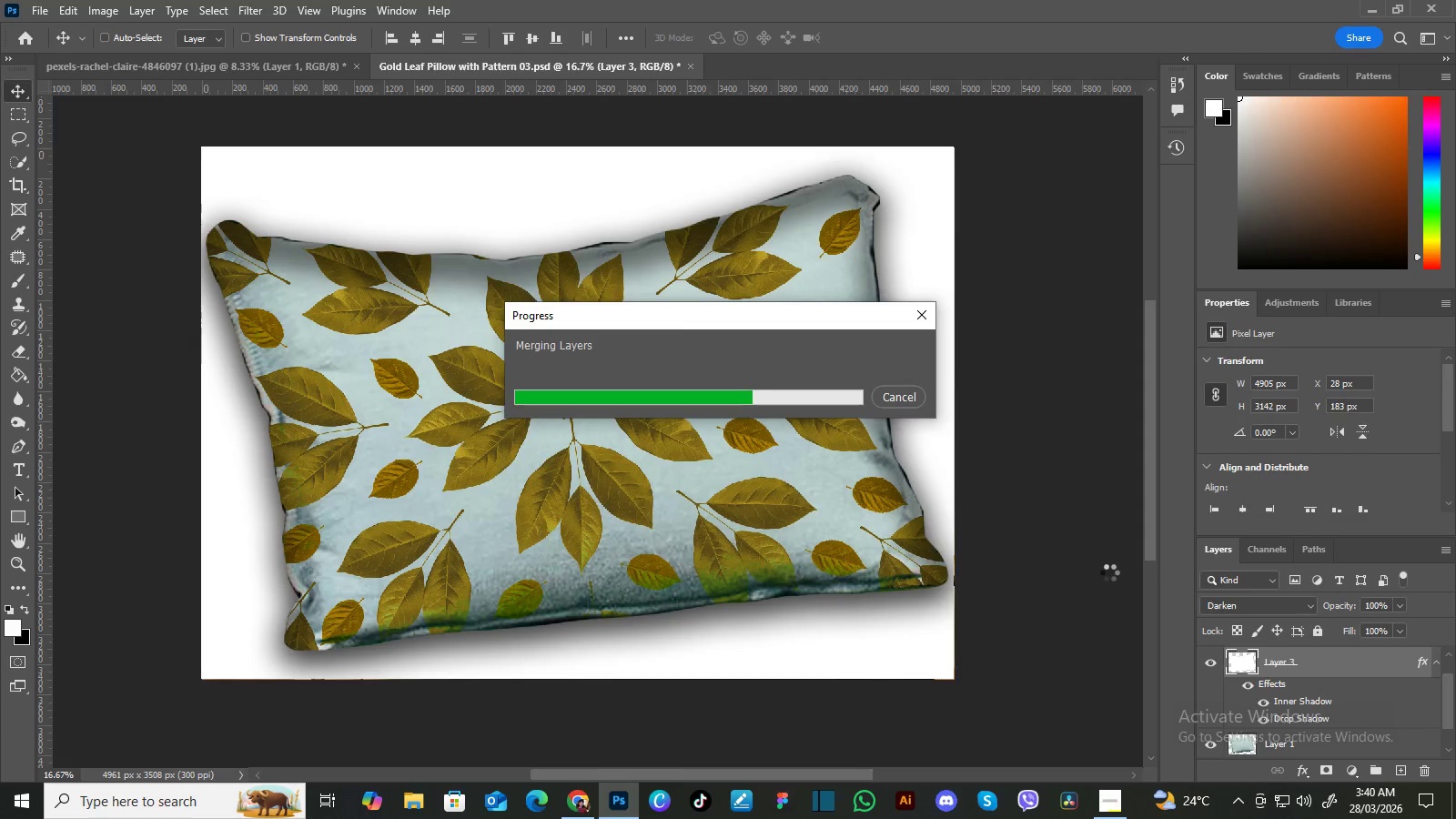 
left_click([842, 186])
 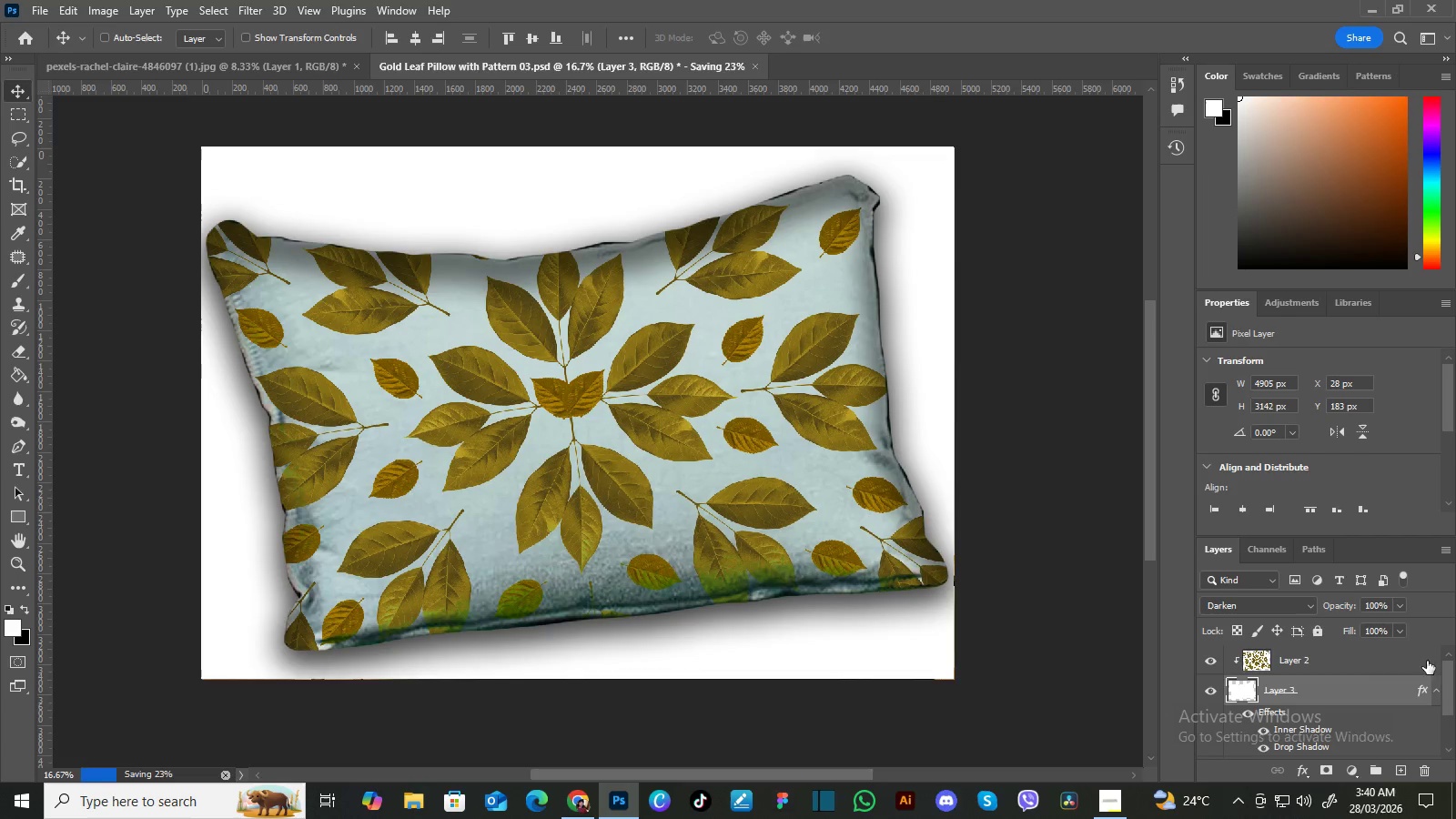 
left_click_drag(start_coordinate=[1444, 675], to_coordinate=[1447, 722])
 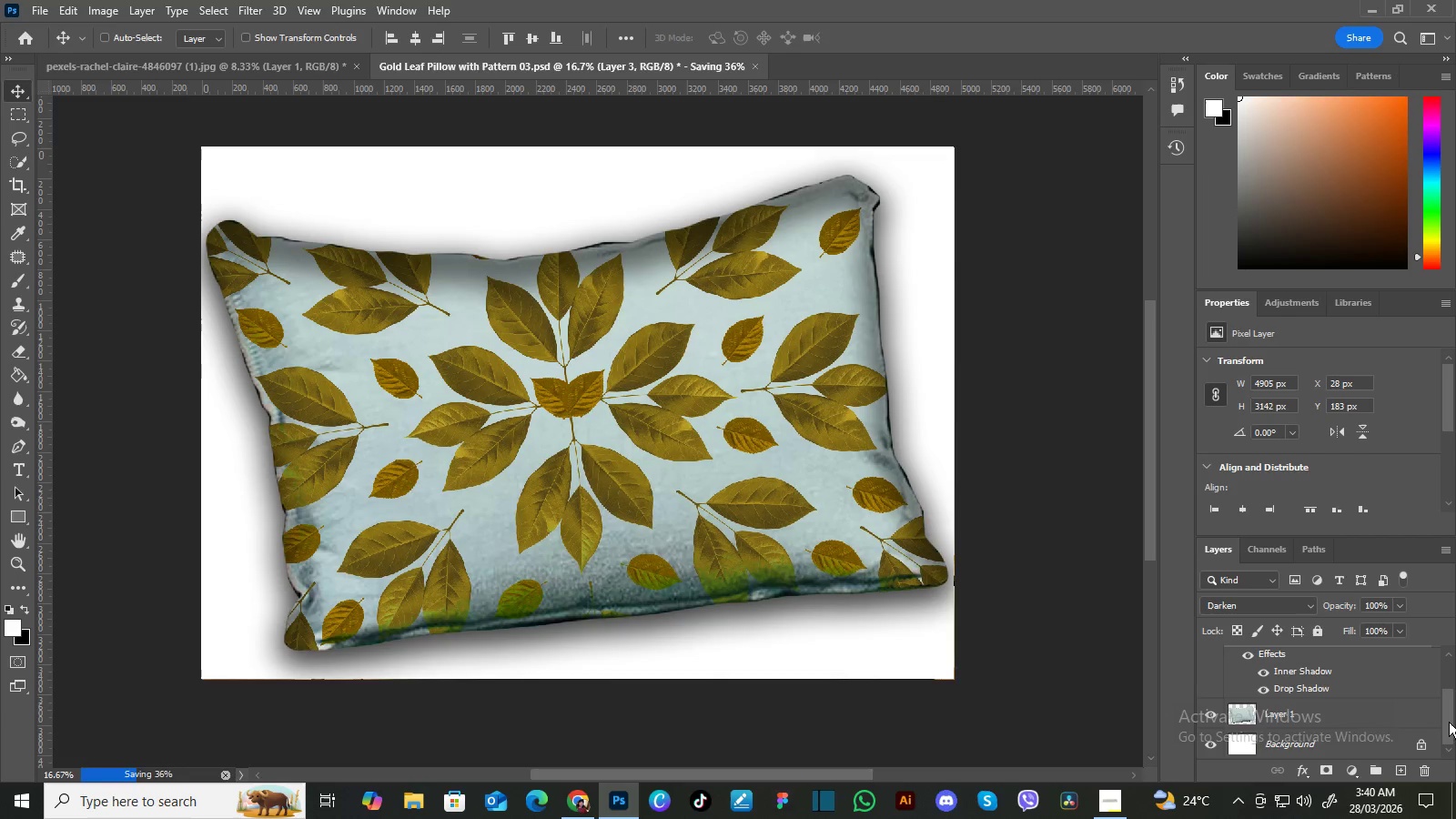 
left_click_drag(start_coordinate=[1449, 722], to_coordinate=[1455, 664])
 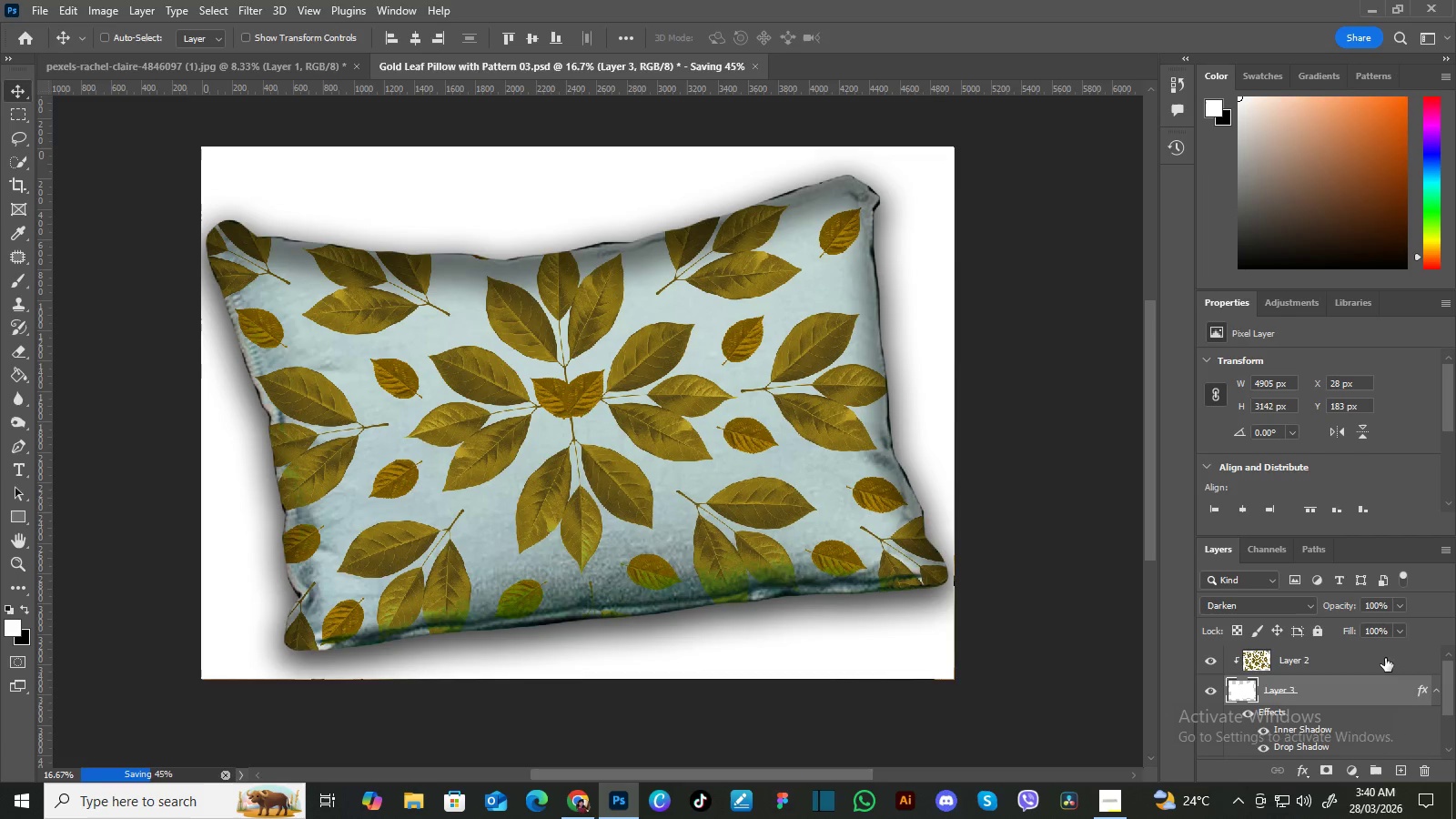 
left_click([1385, 658])
 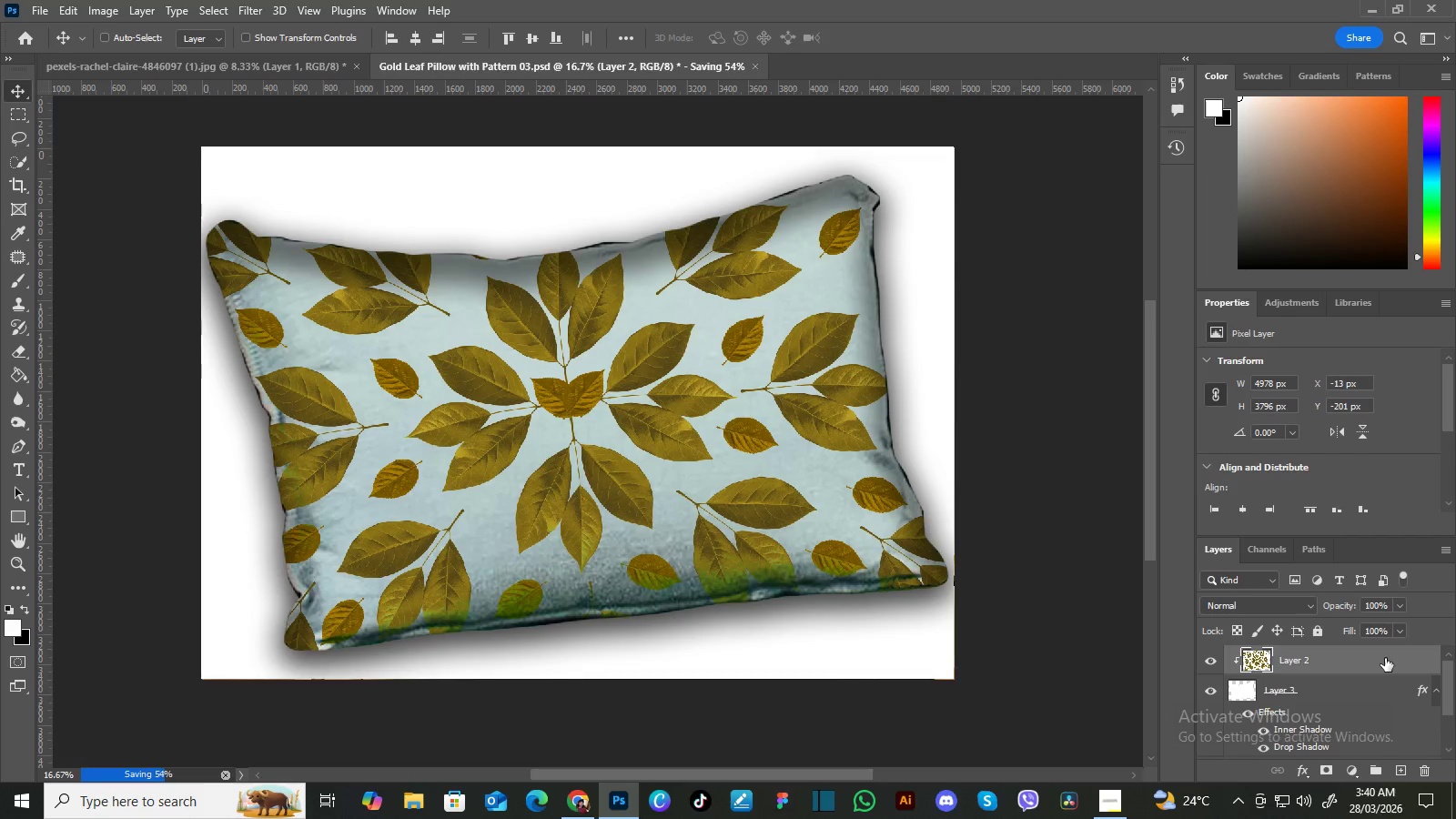 
key(Delete)
 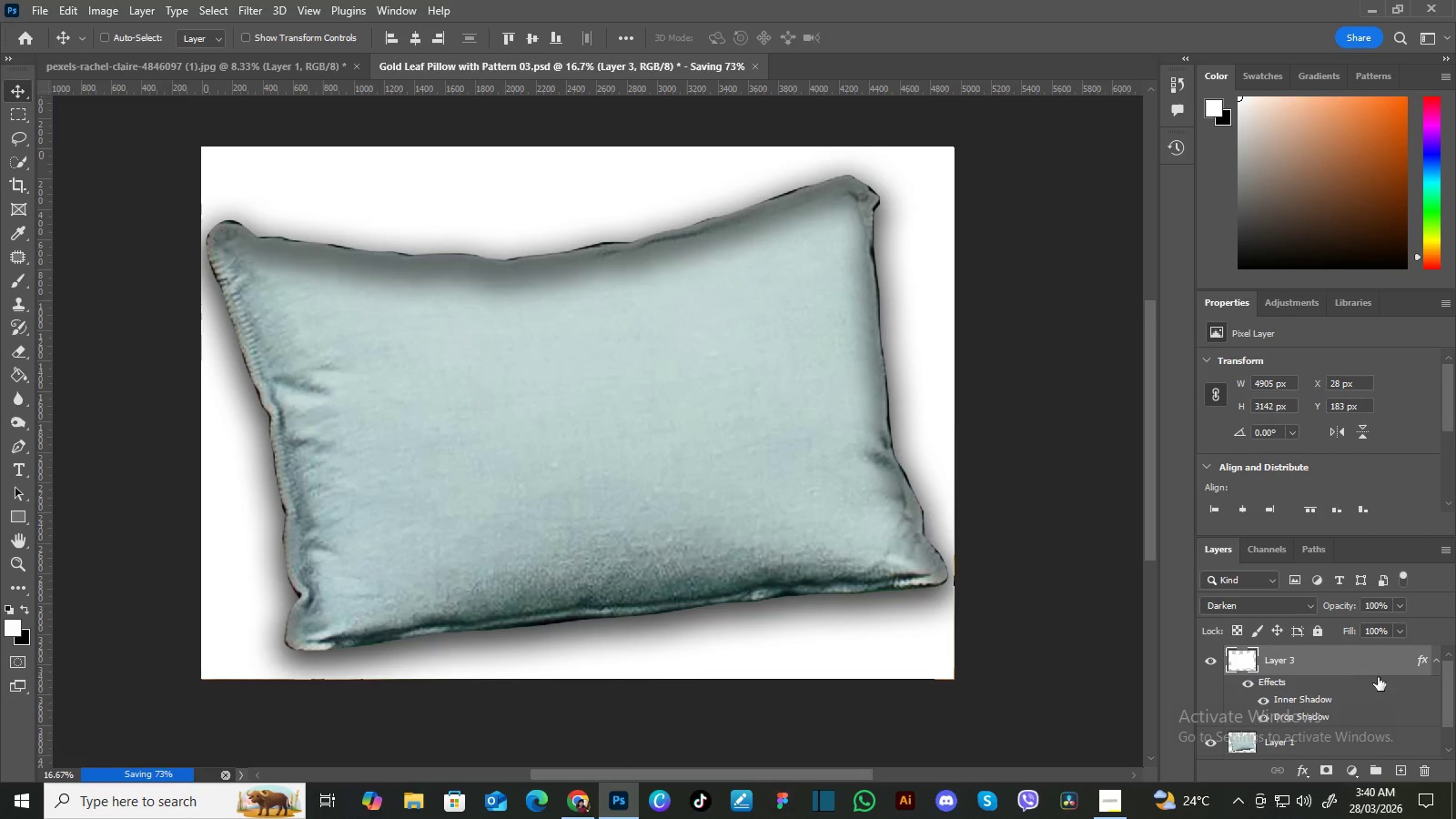 
left_click_drag(start_coordinate=[1451, 672], to_coordinate=[1455, 662])
 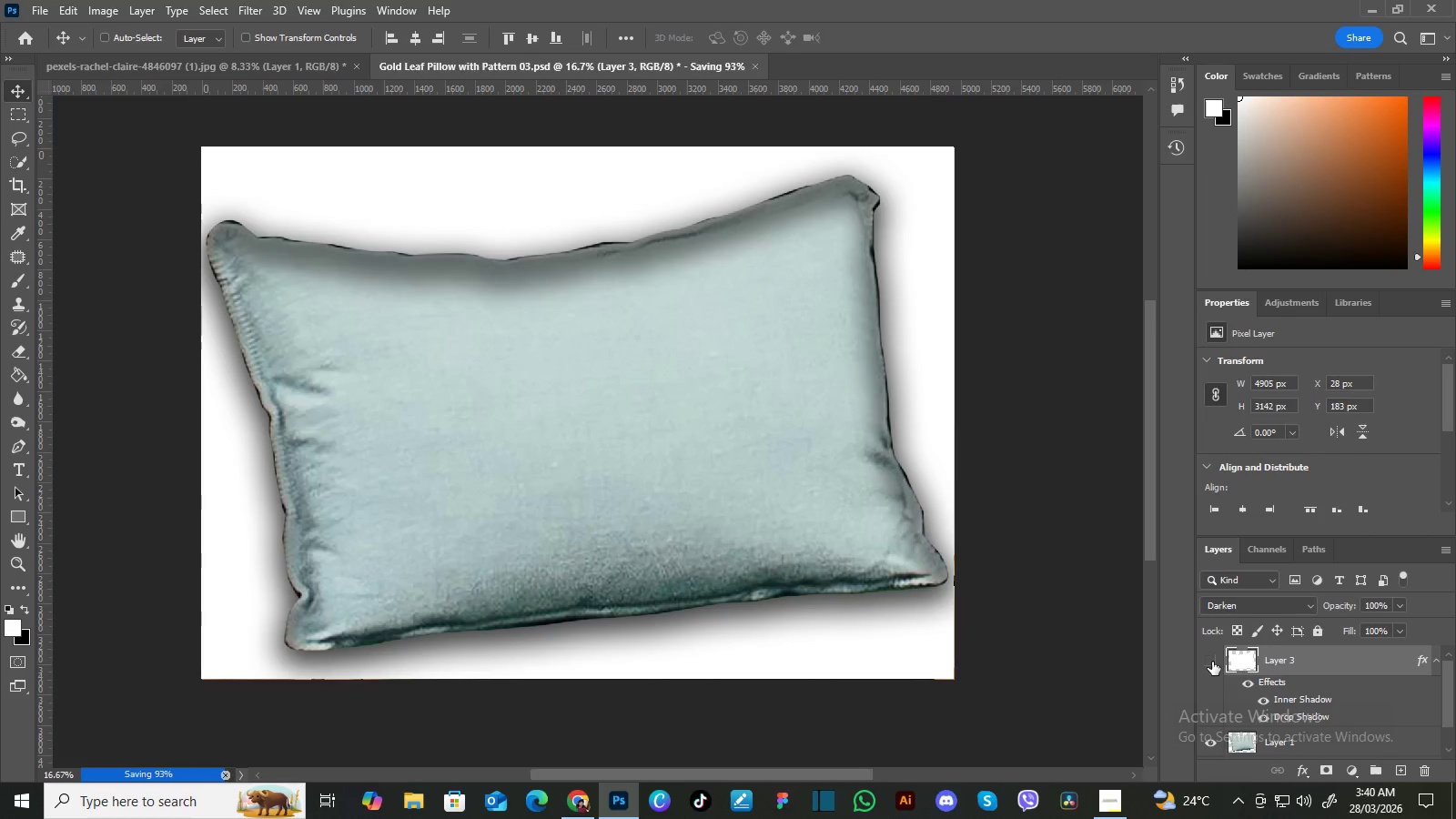 
left_click([1212, 662])
 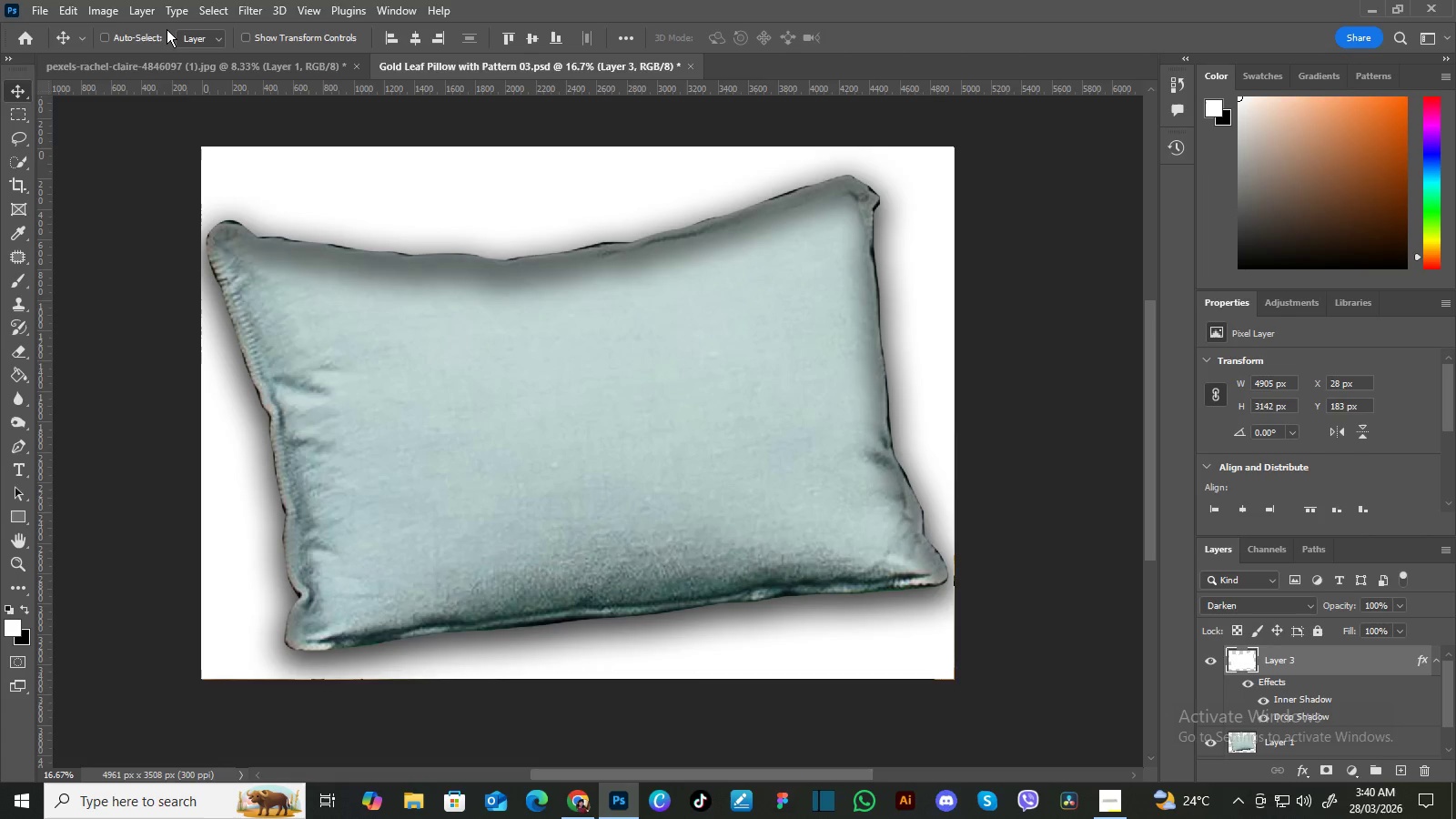 
left_click([42, 9])
 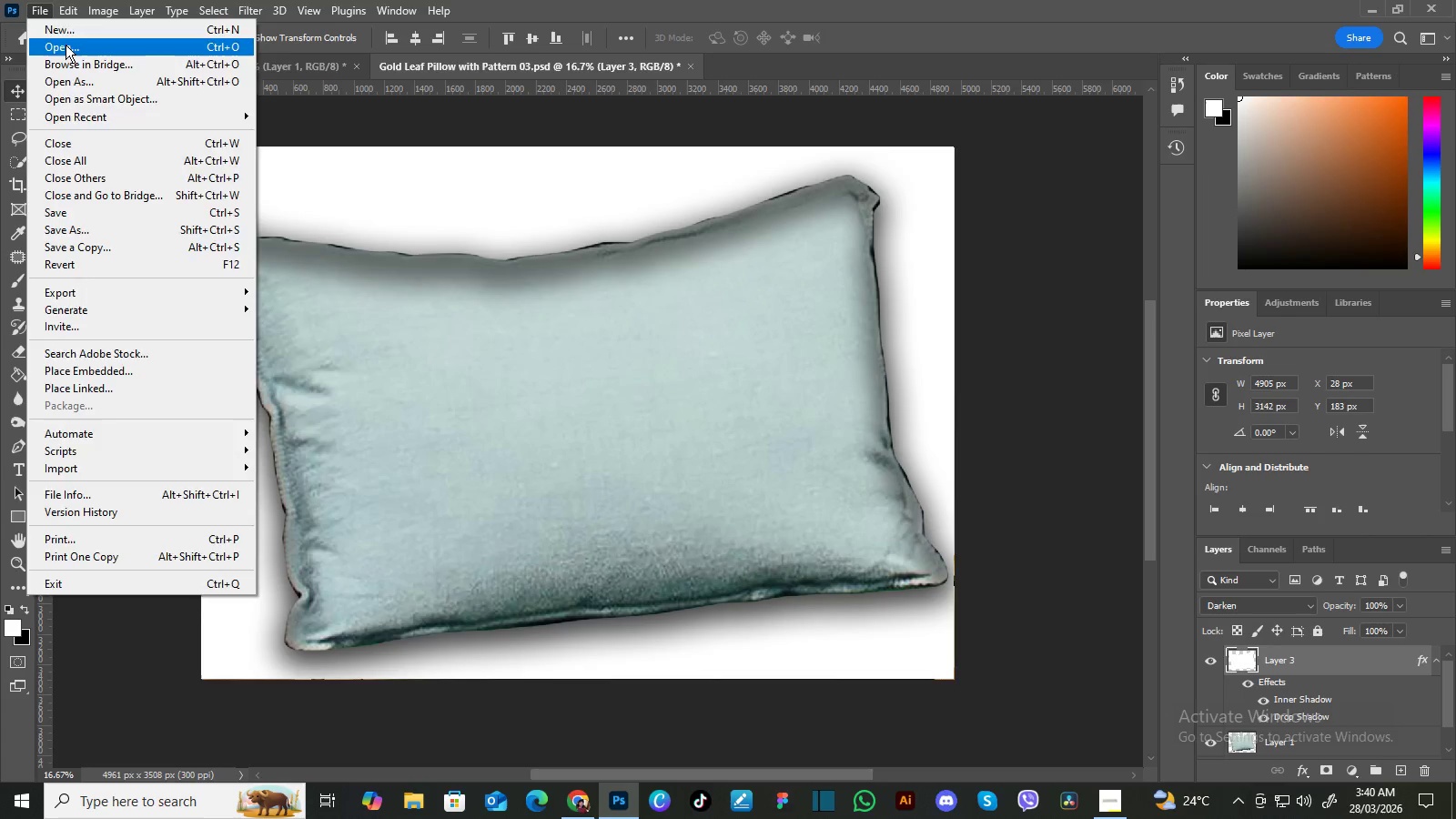 
left_click([66, 46])
 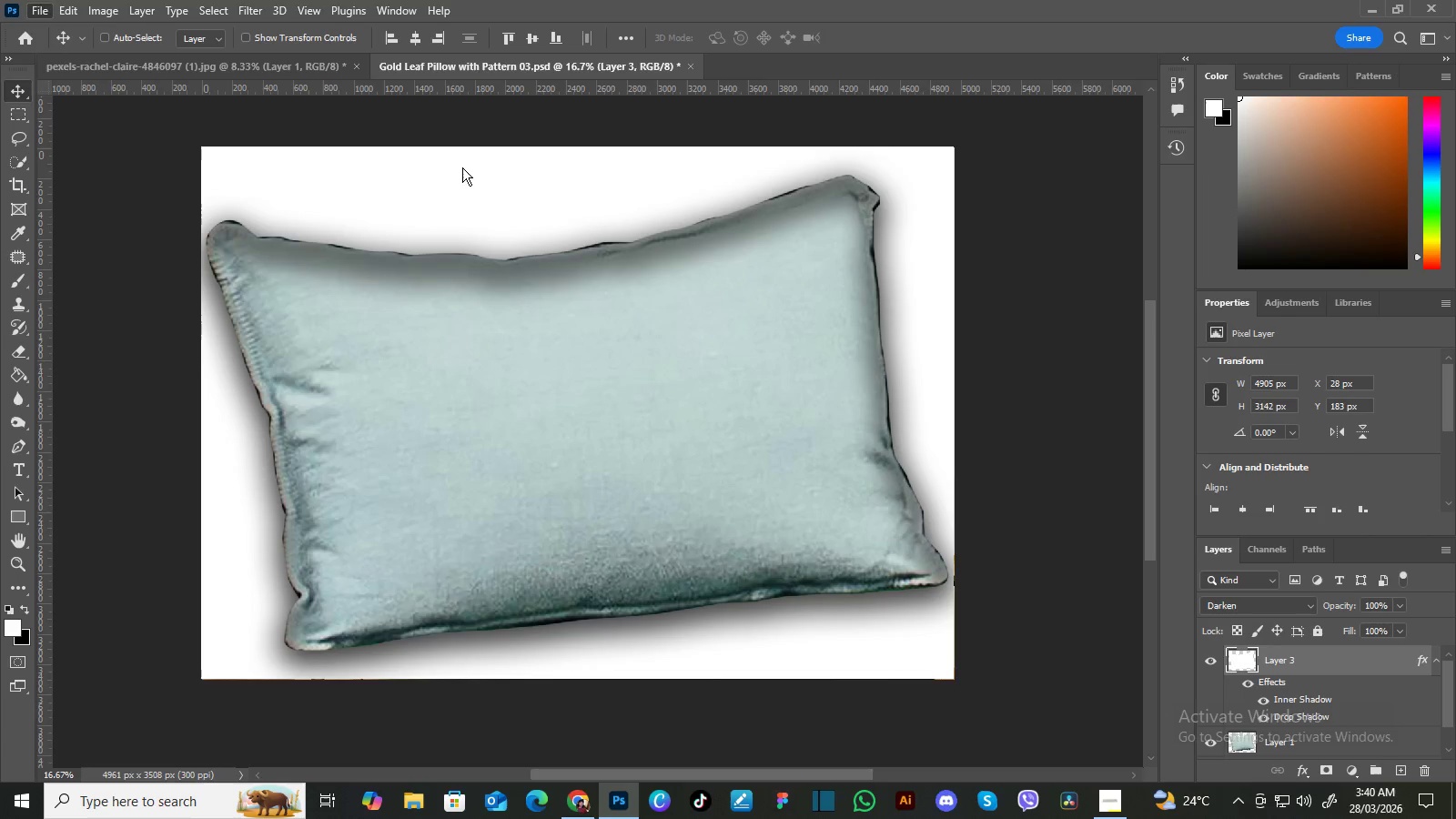 
mouse_move([520, 192])
 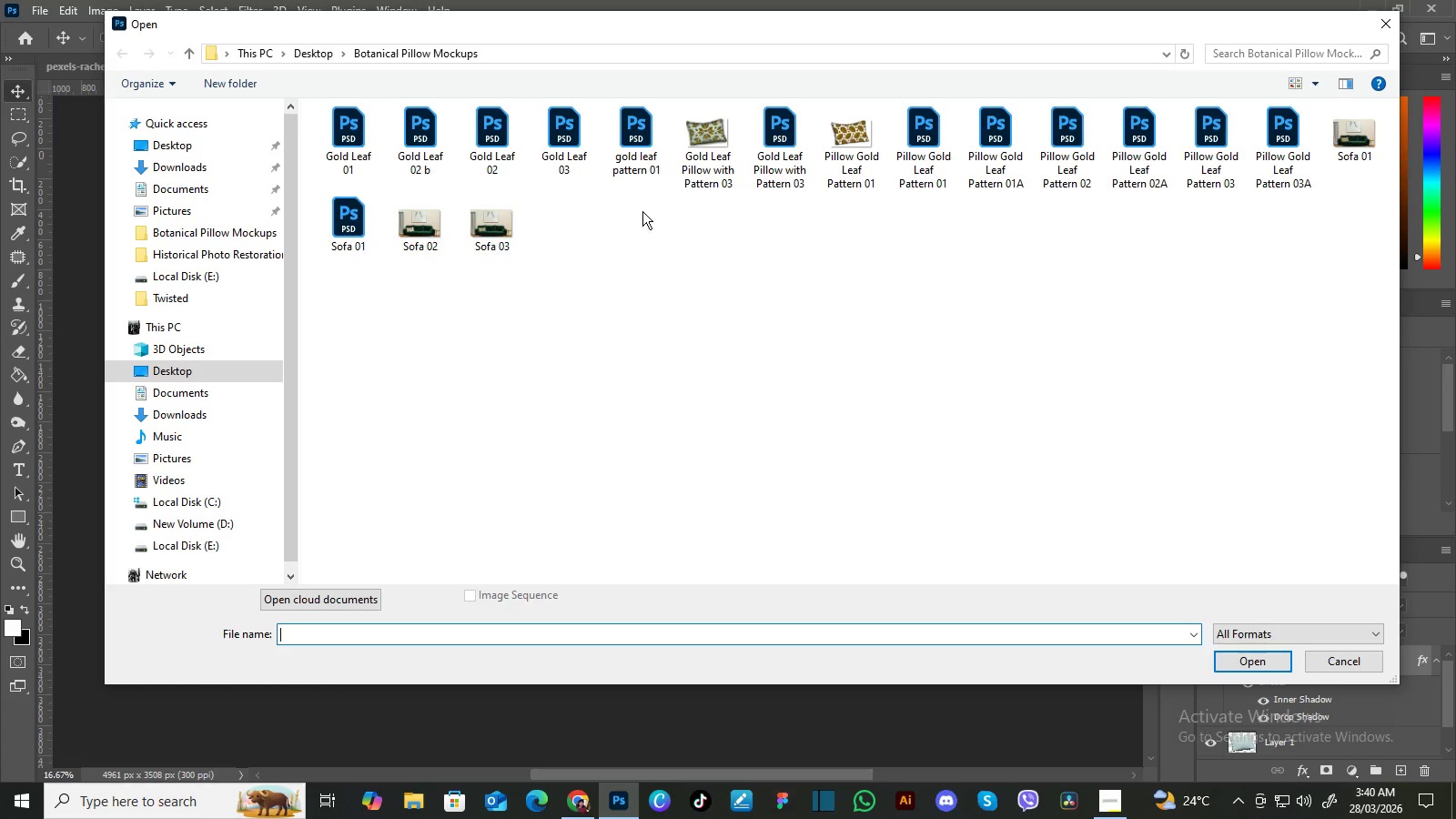 
wait(6.97)
 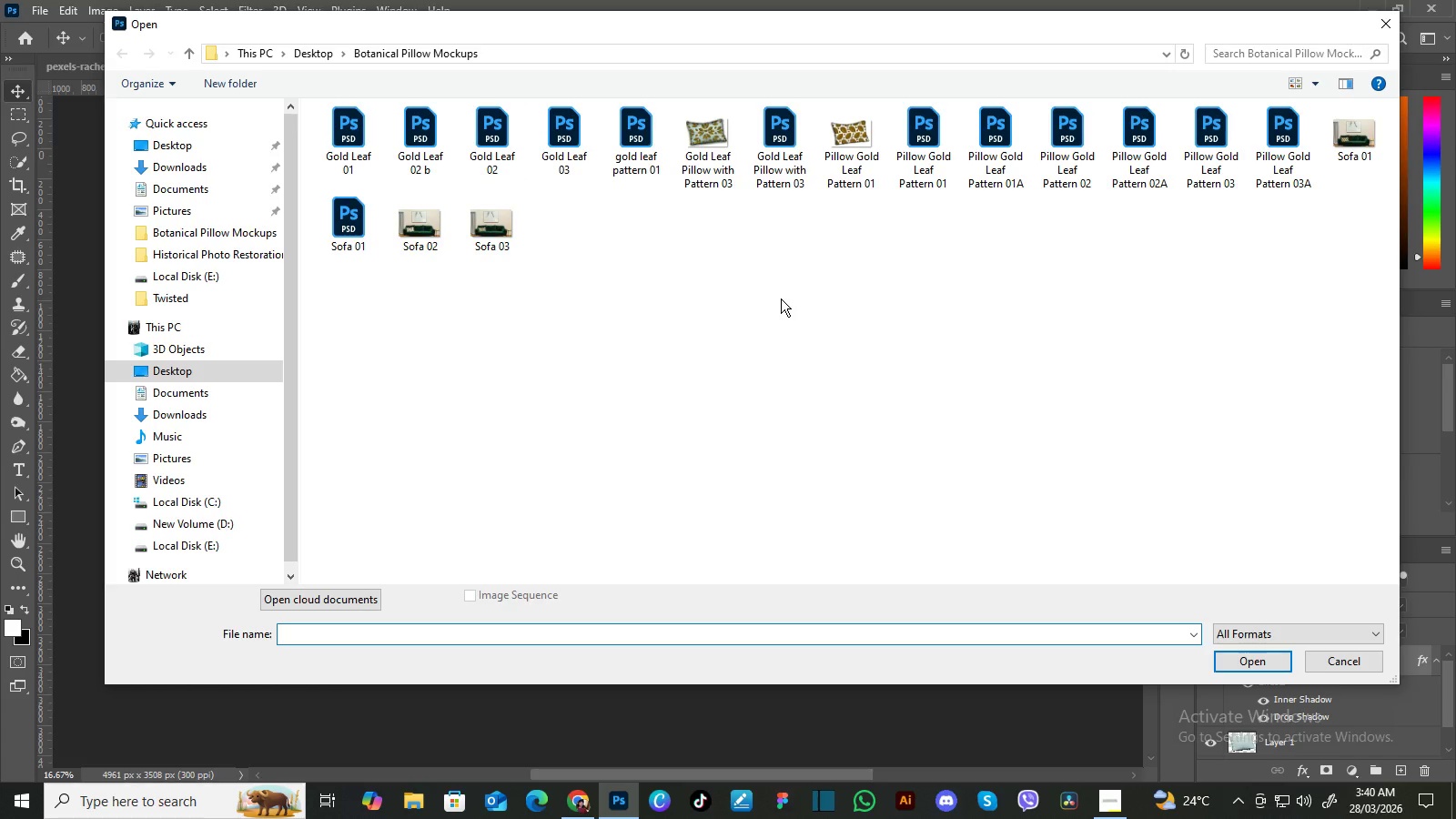 
mouse_move([610, 166])
 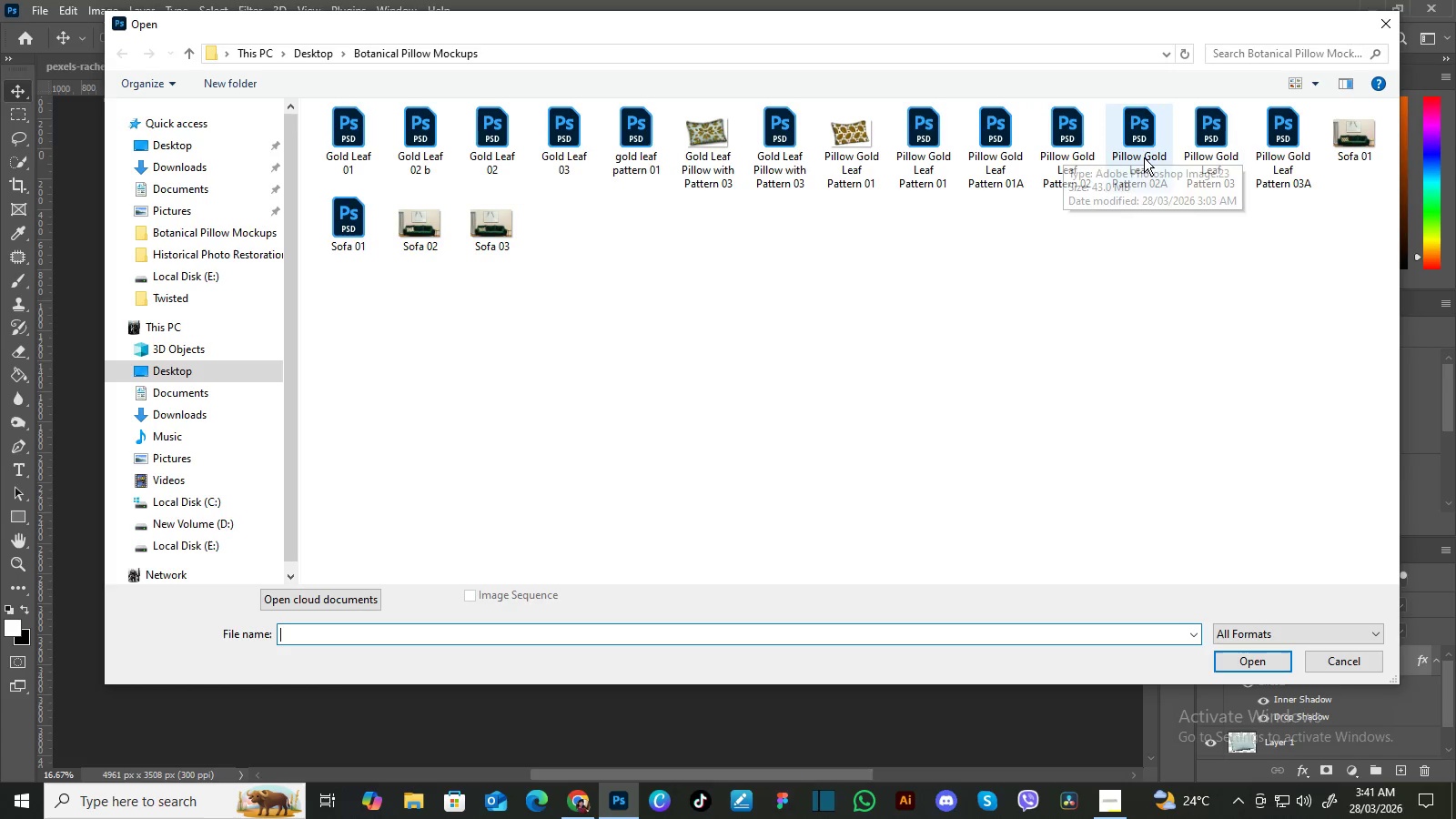 
left_click([1132, 148])
 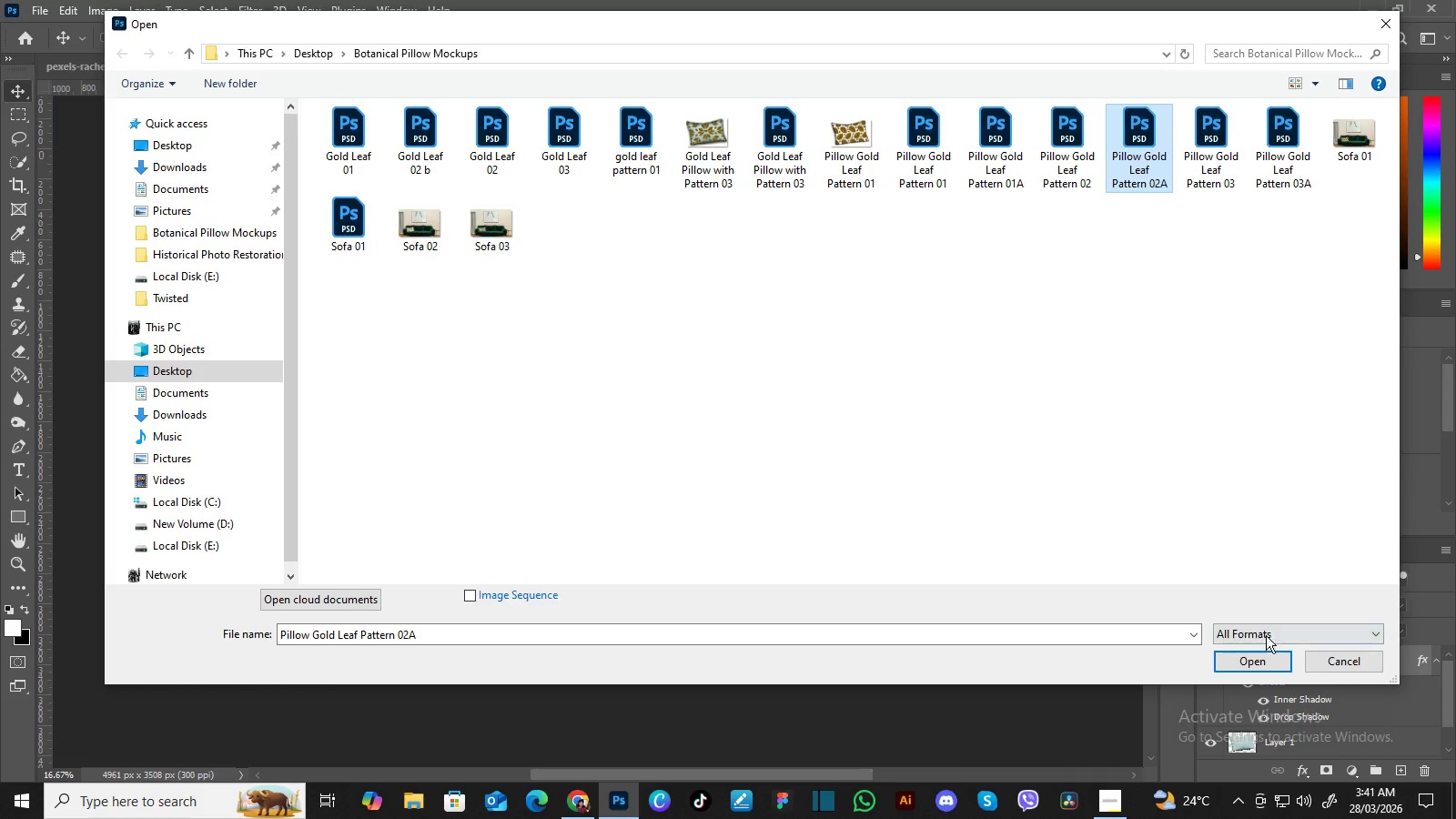 
left_click([1265, 660])
 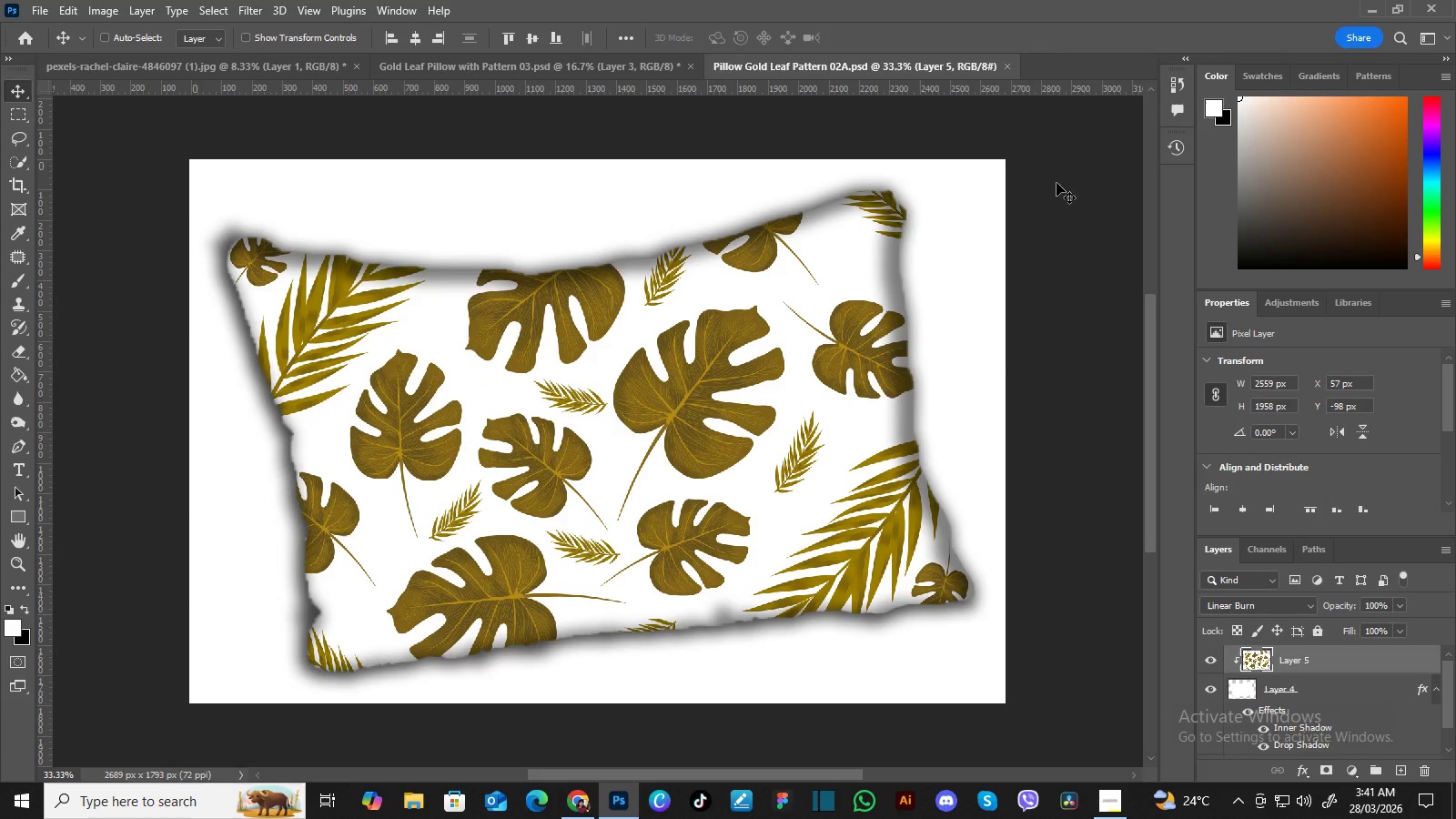 
left_click([1008, 66])
 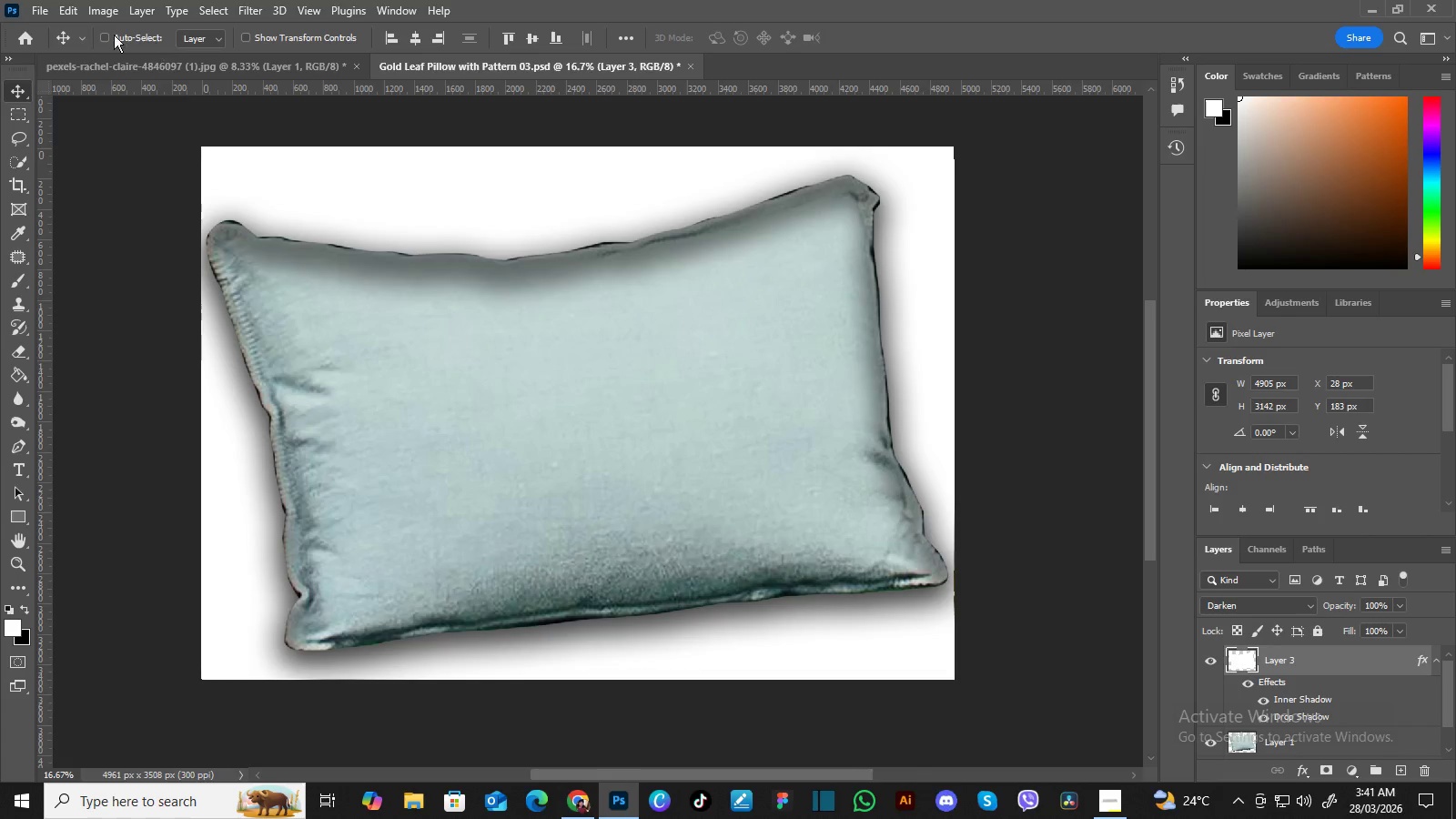 
left_click([35, 8])
 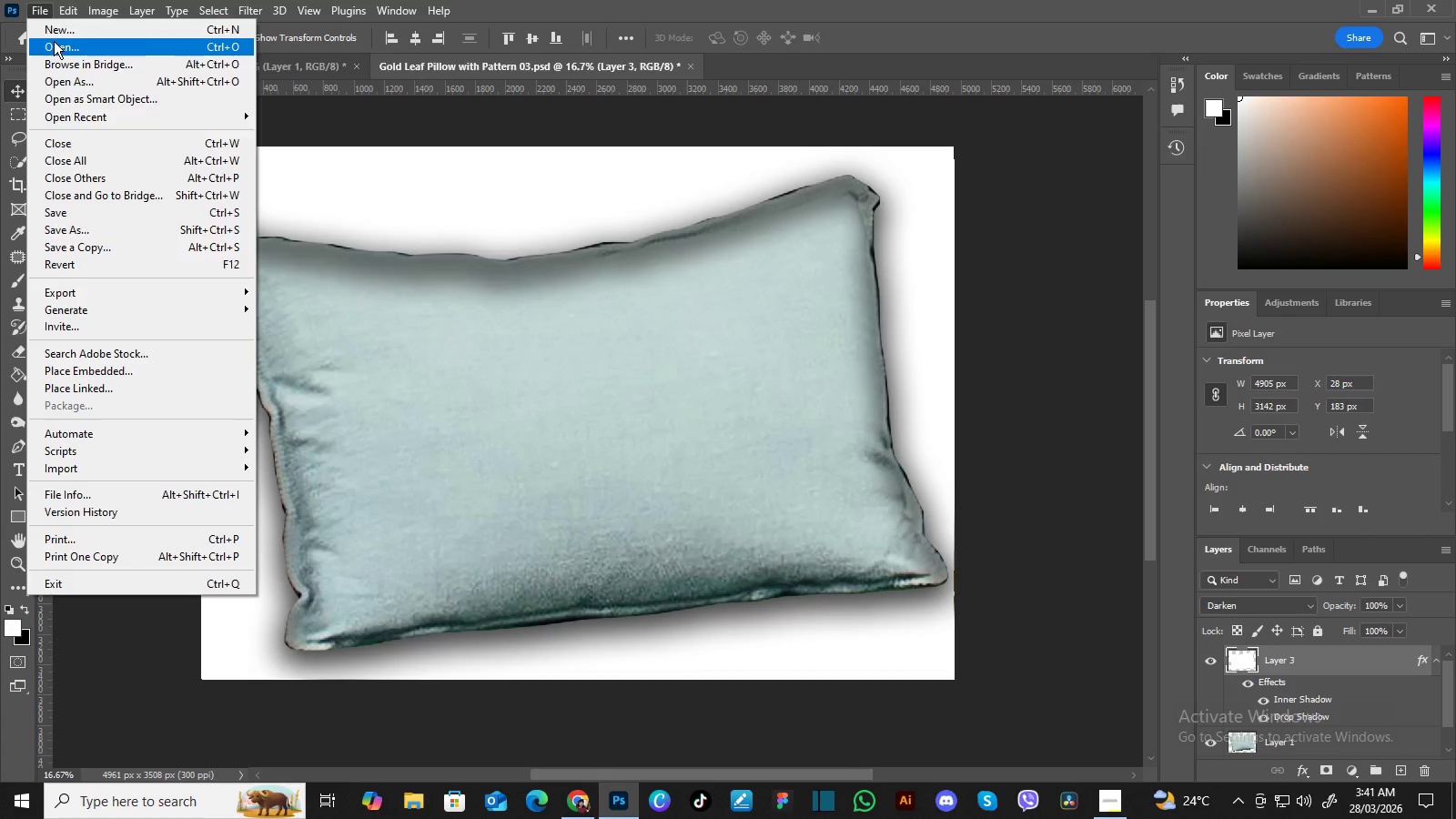 
left_click([54, 41])
 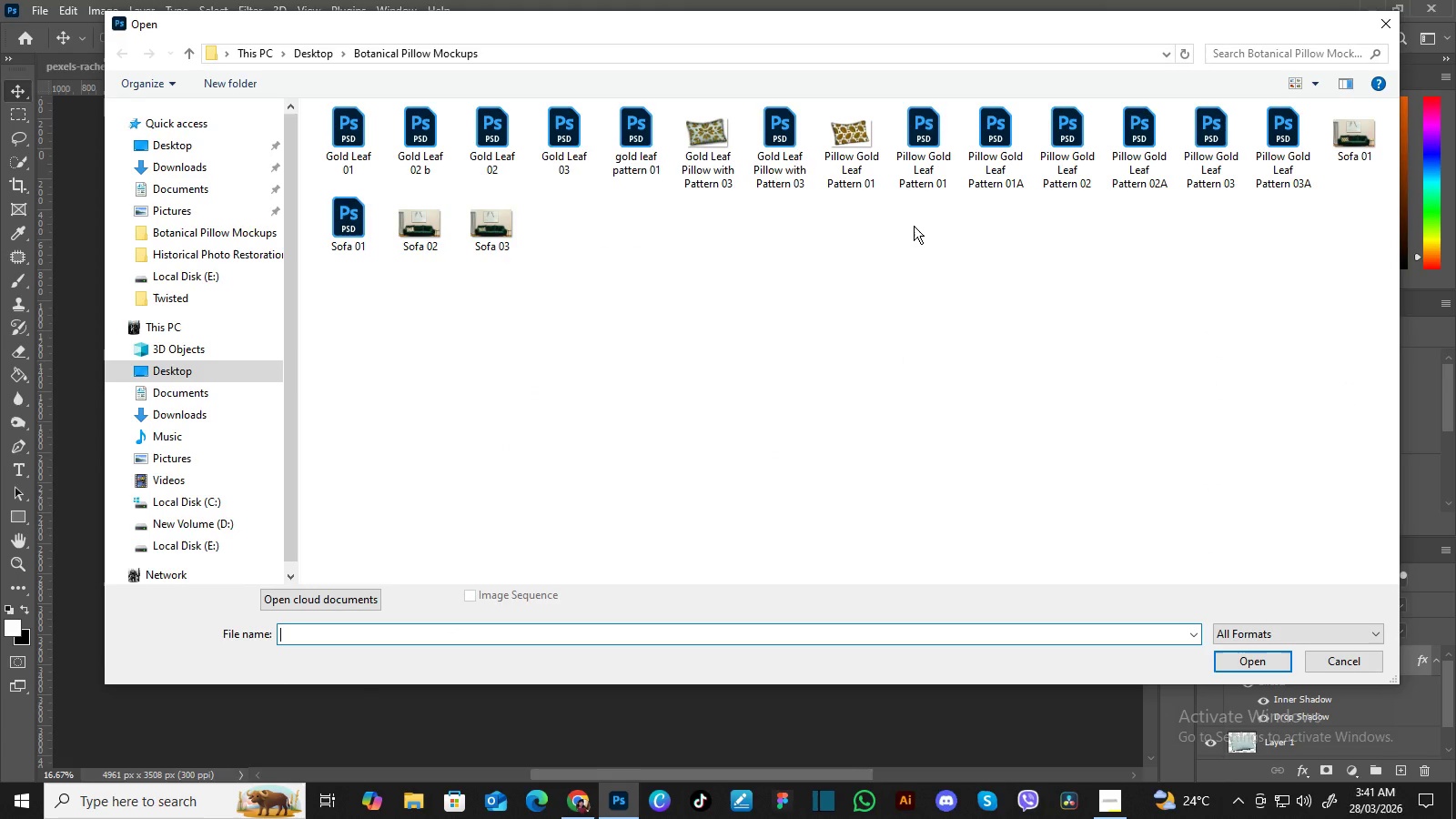 
wait(6.38)
 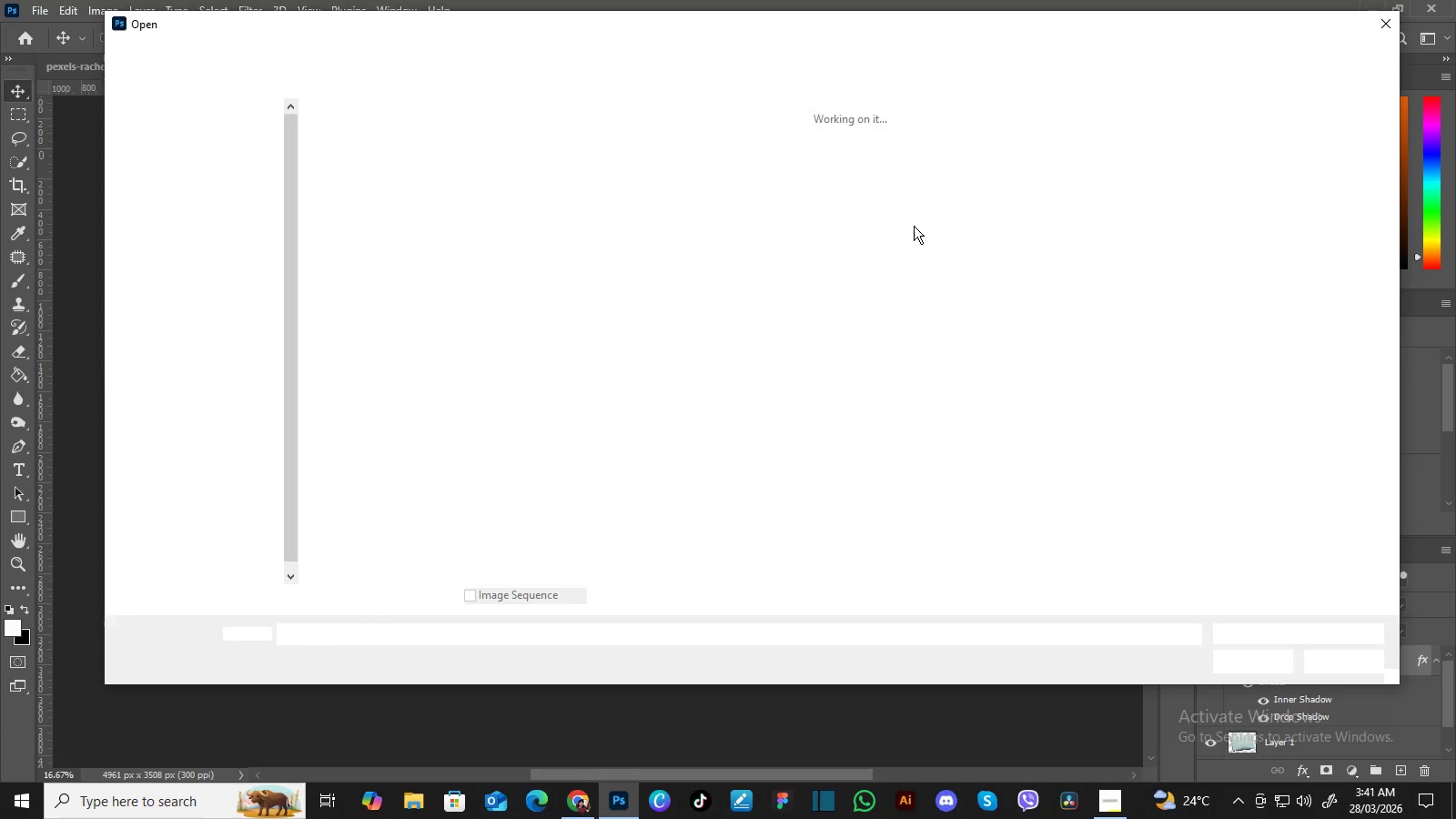 
left_click([1077, 168])
 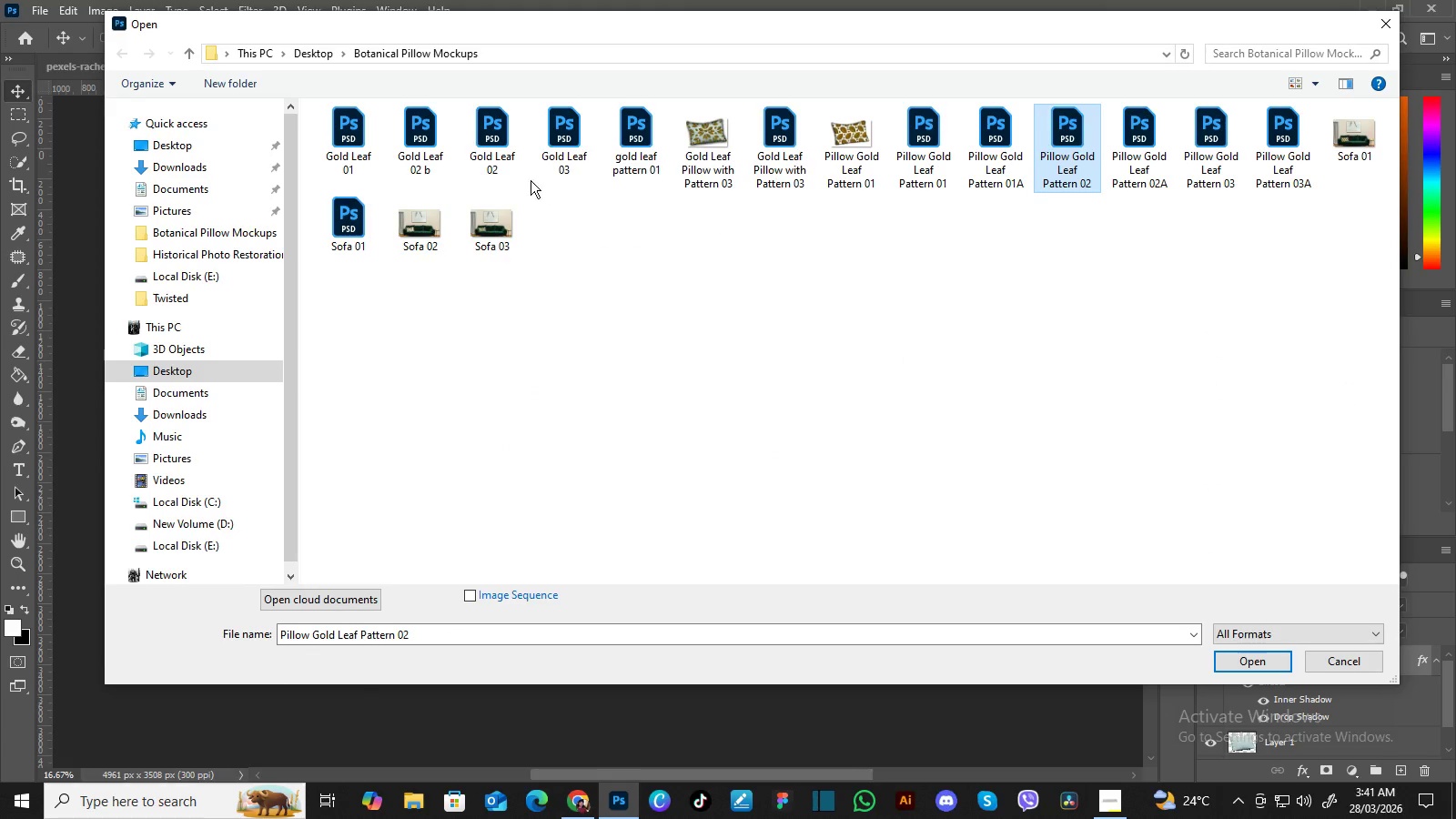 
left_click([490, 163])
 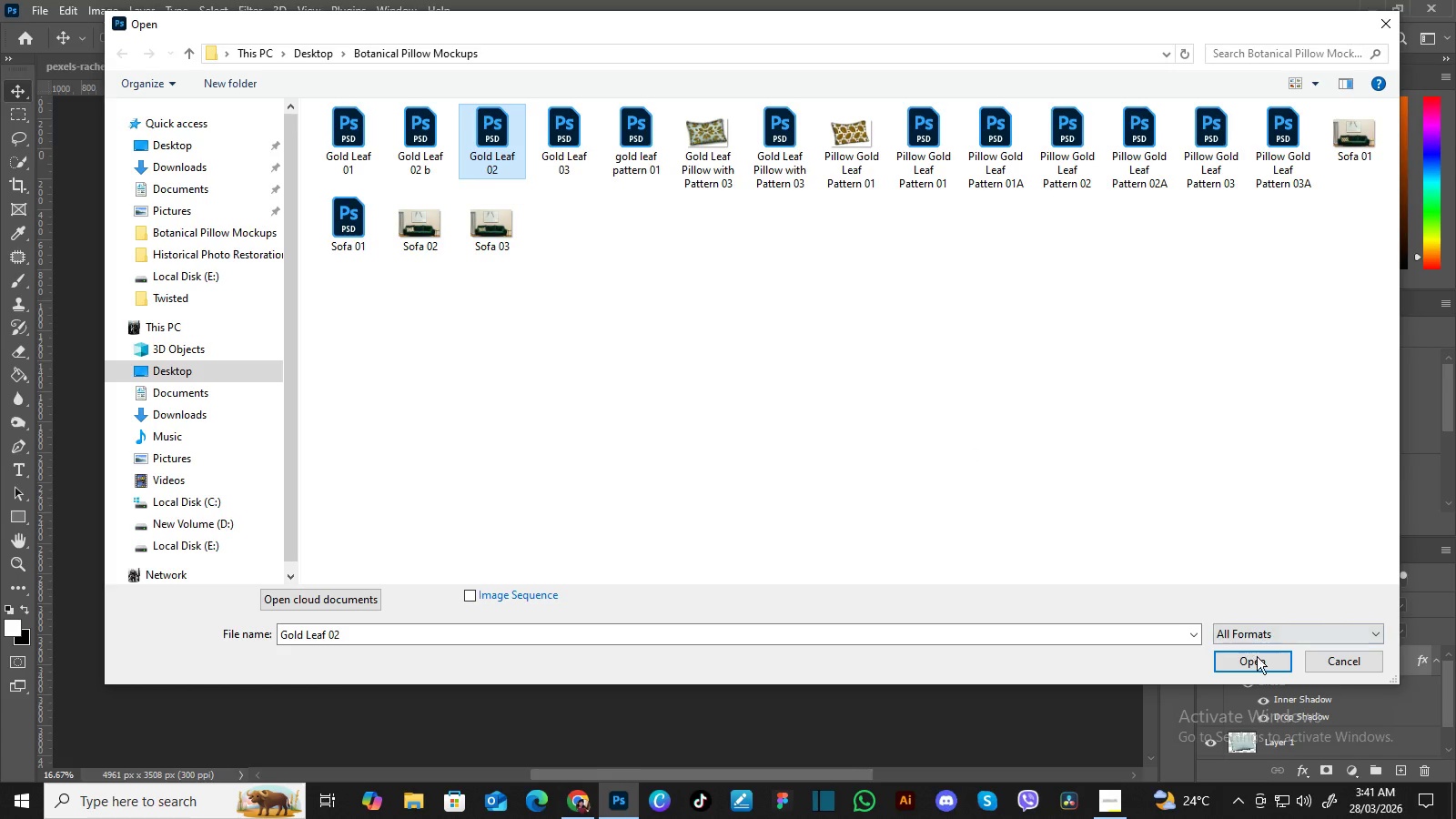 
left_click([1258, 660])
 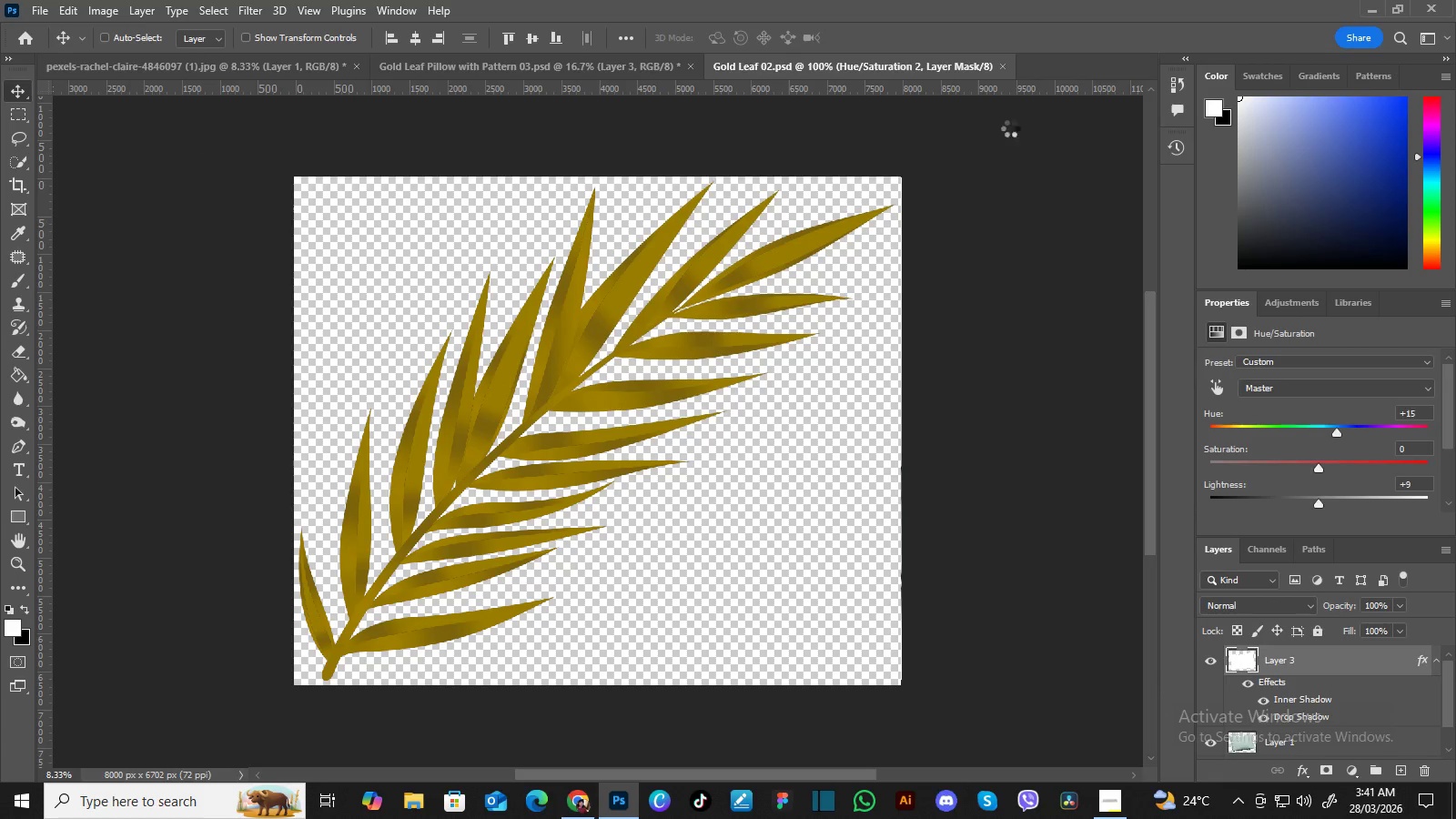 
left_click([1006, 68])
 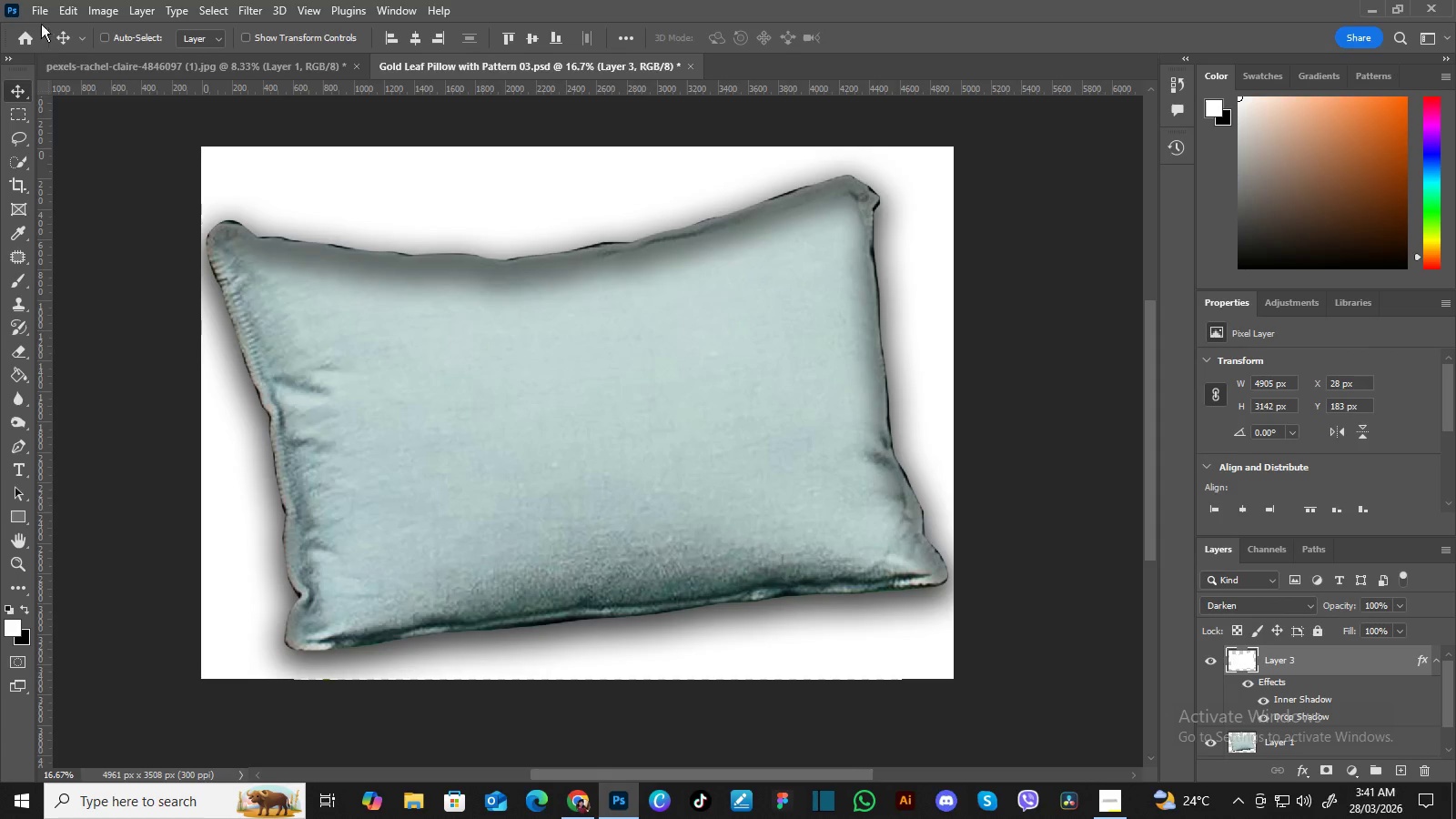 
left_click([35, 7])
 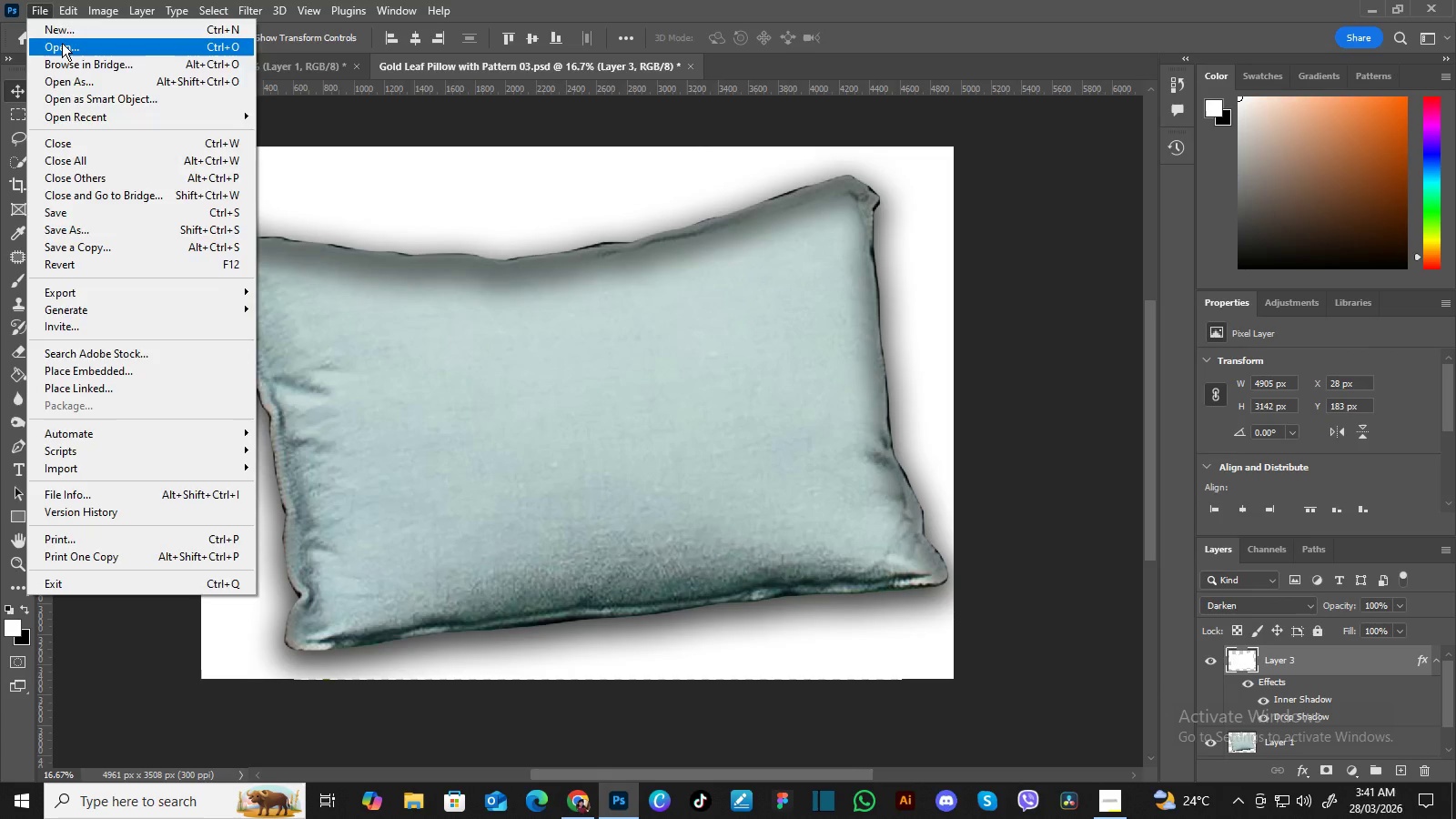 
left_click([62, 43])
 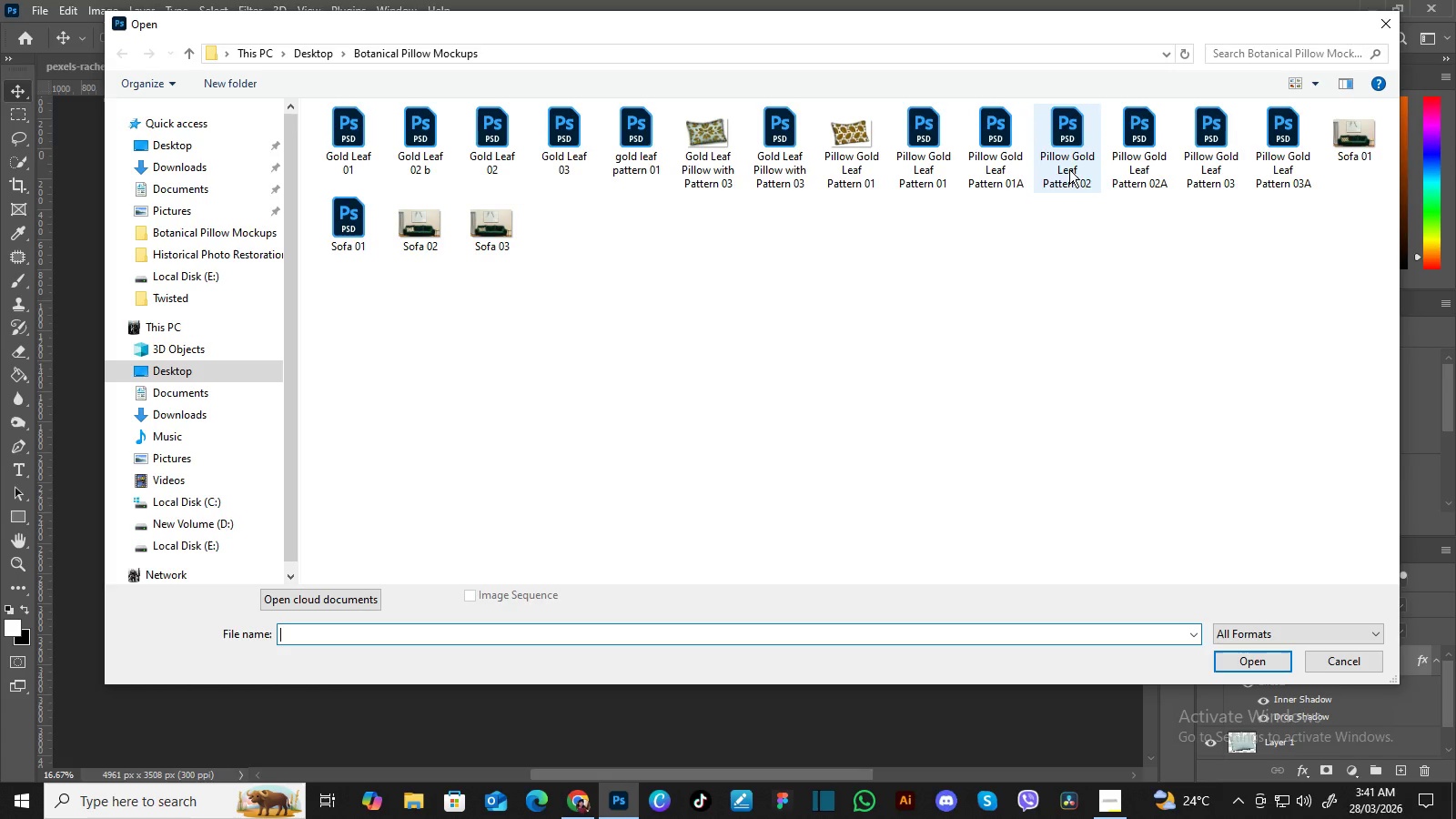 
wait(5.06)
 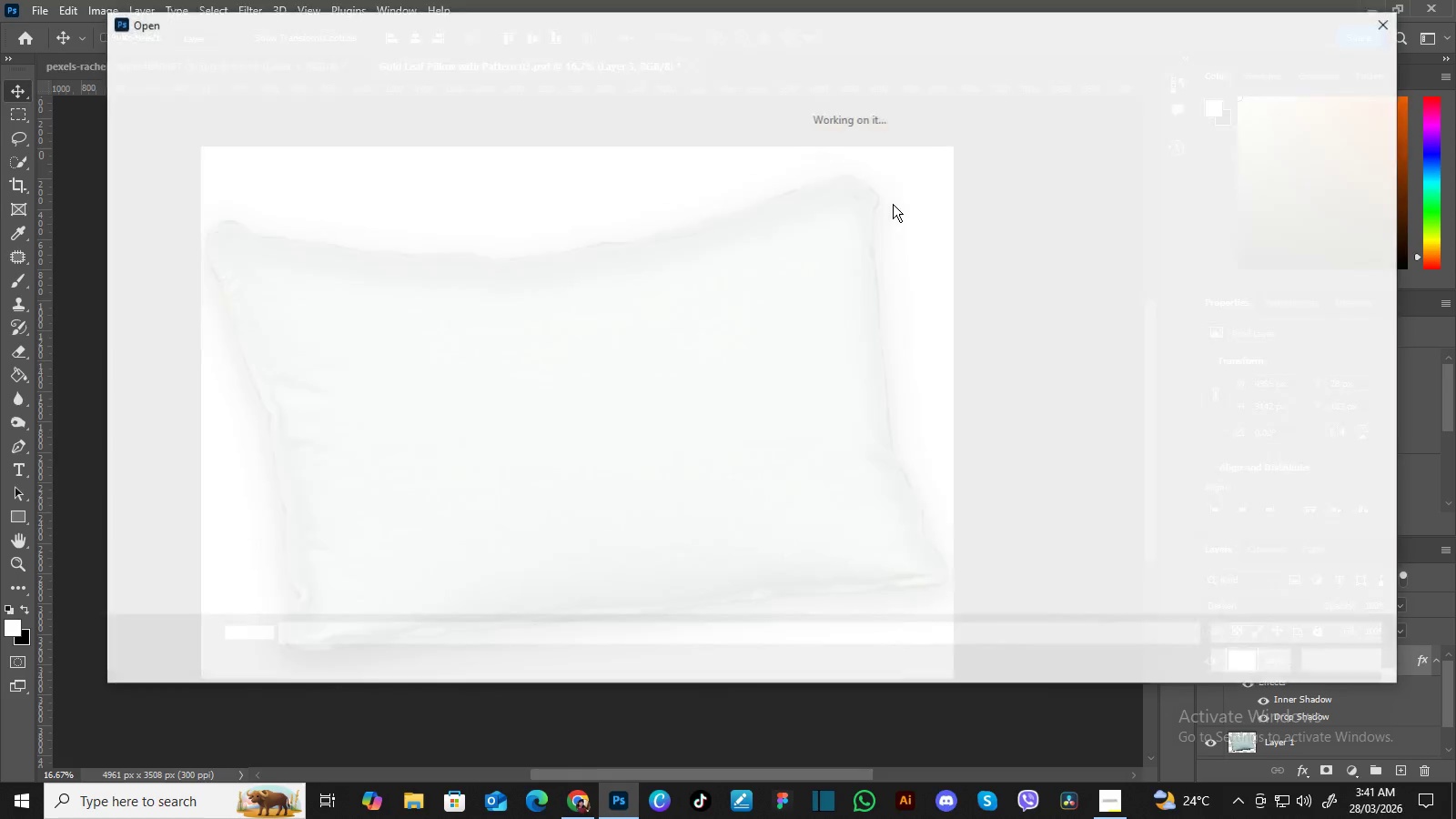 
left_click([1059, 158])
 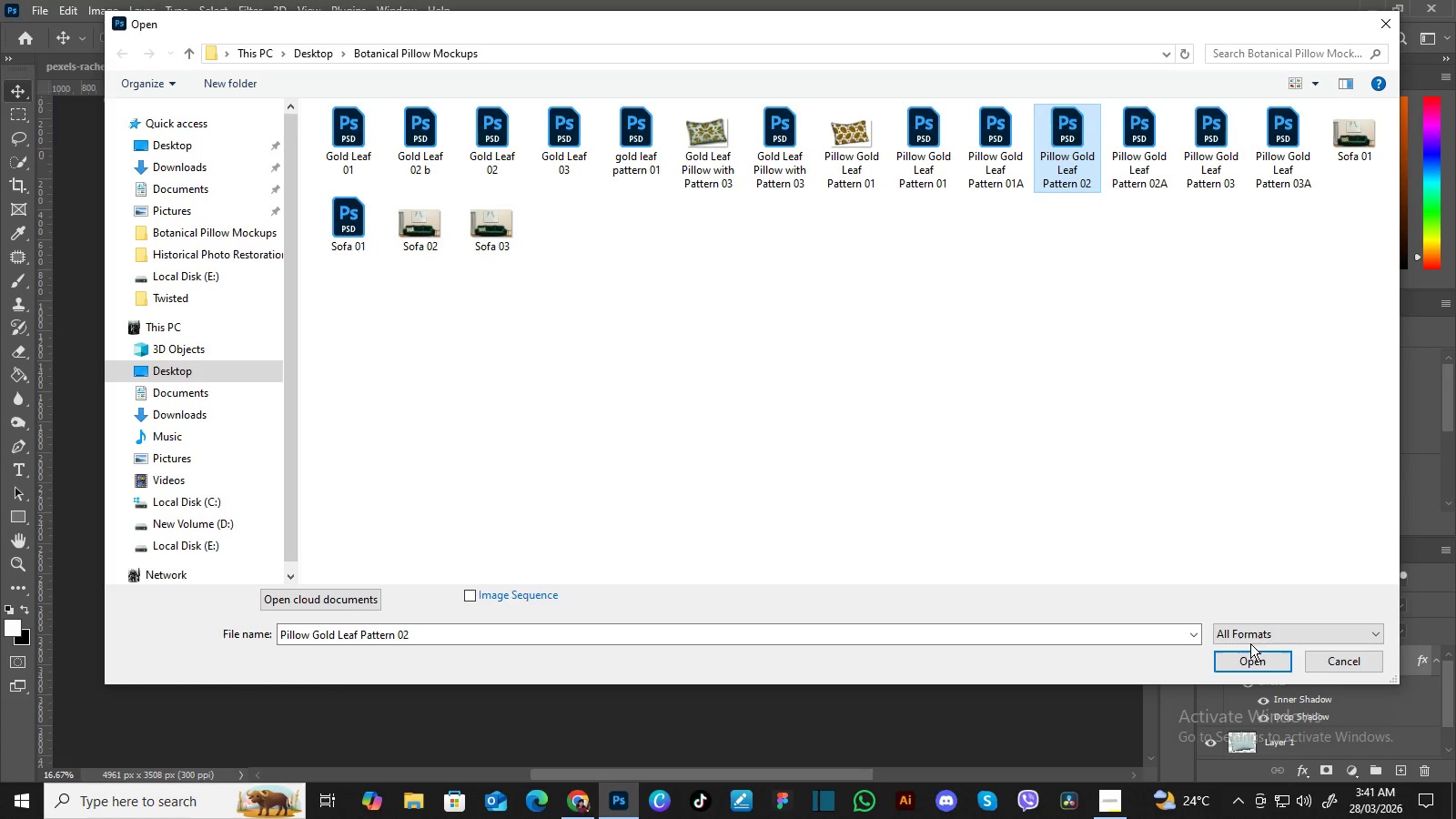 
left_click([1252, 660])
 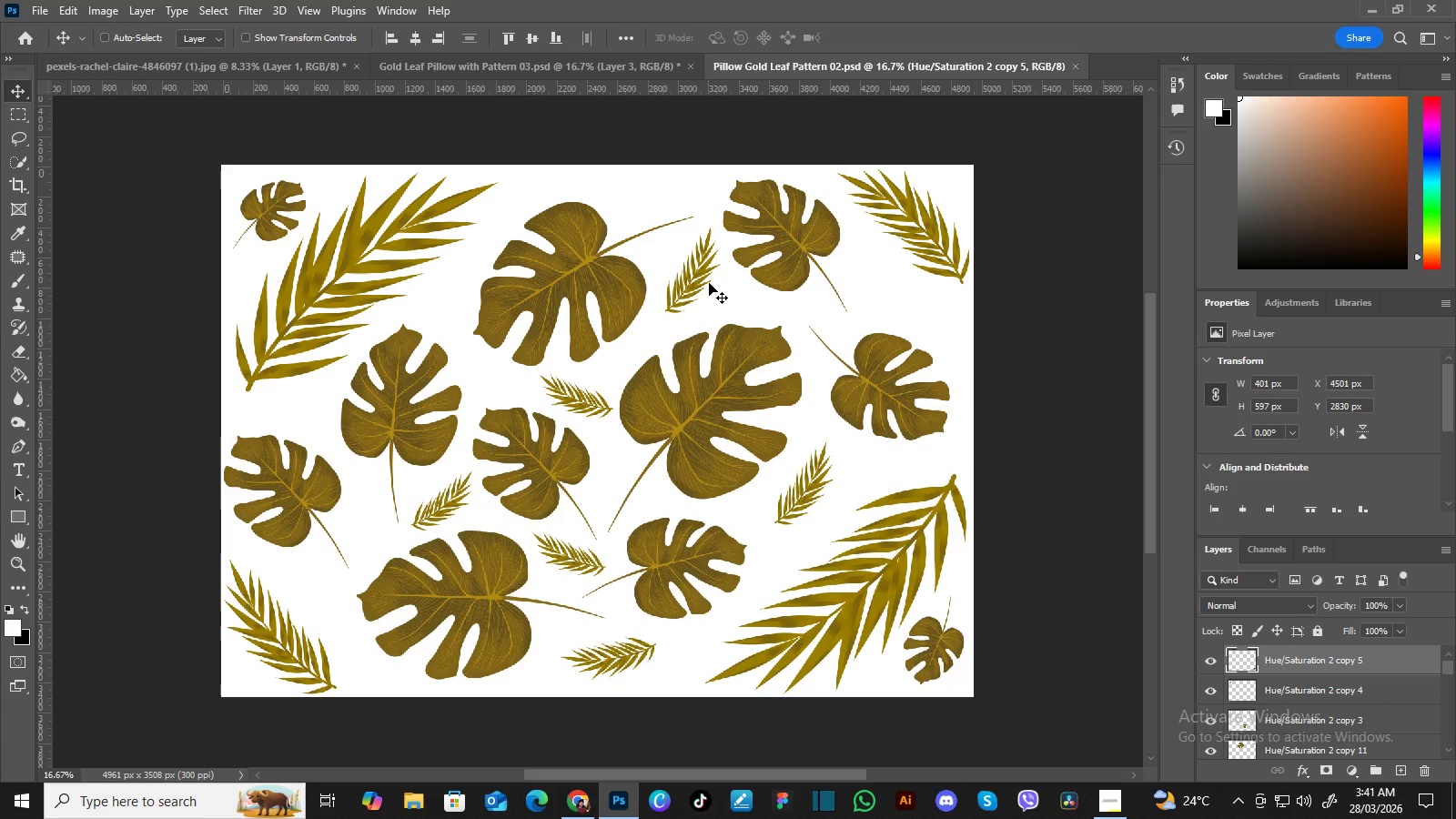 
wait(5.81)
 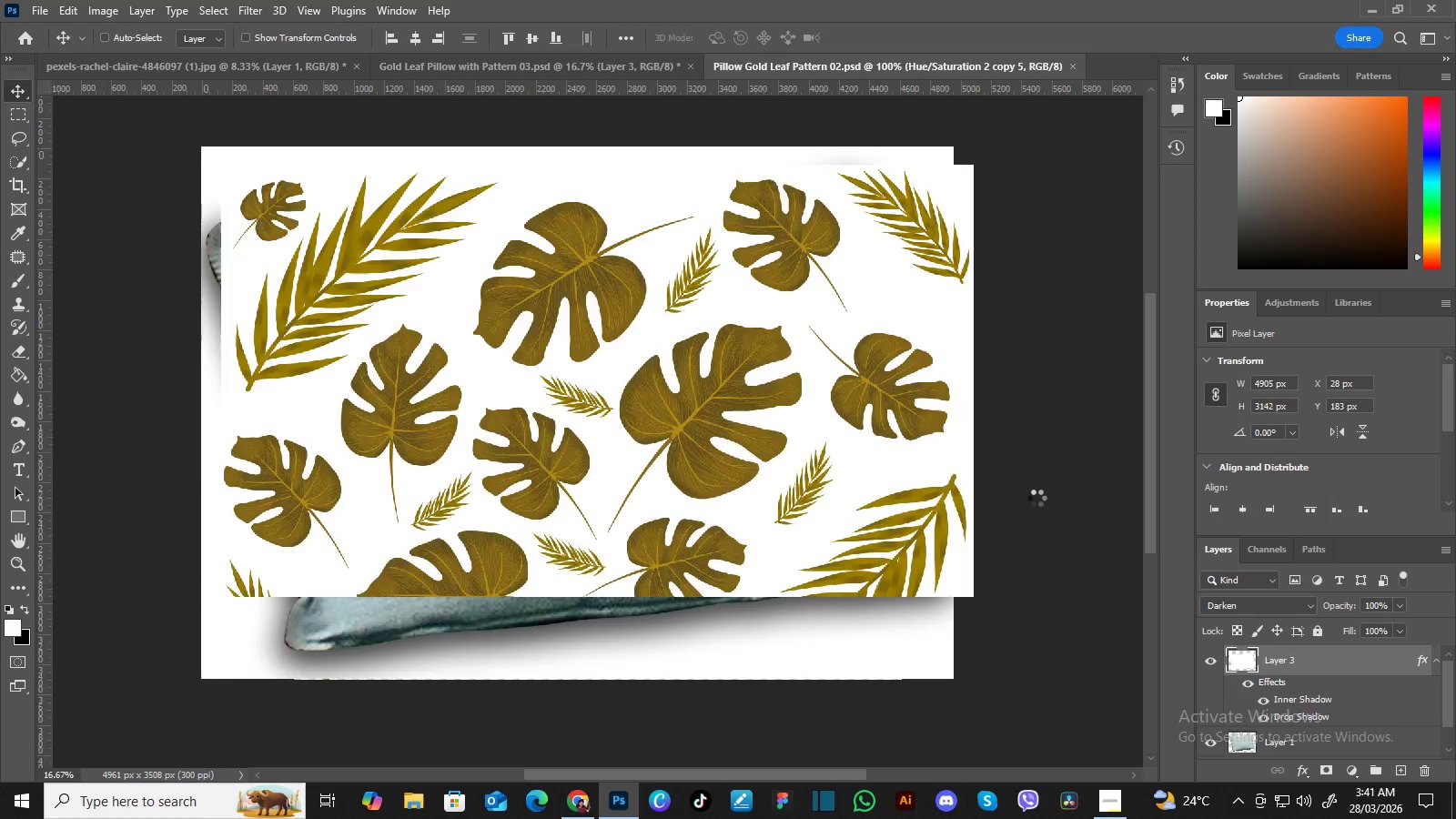 
left_click([109, 9])
 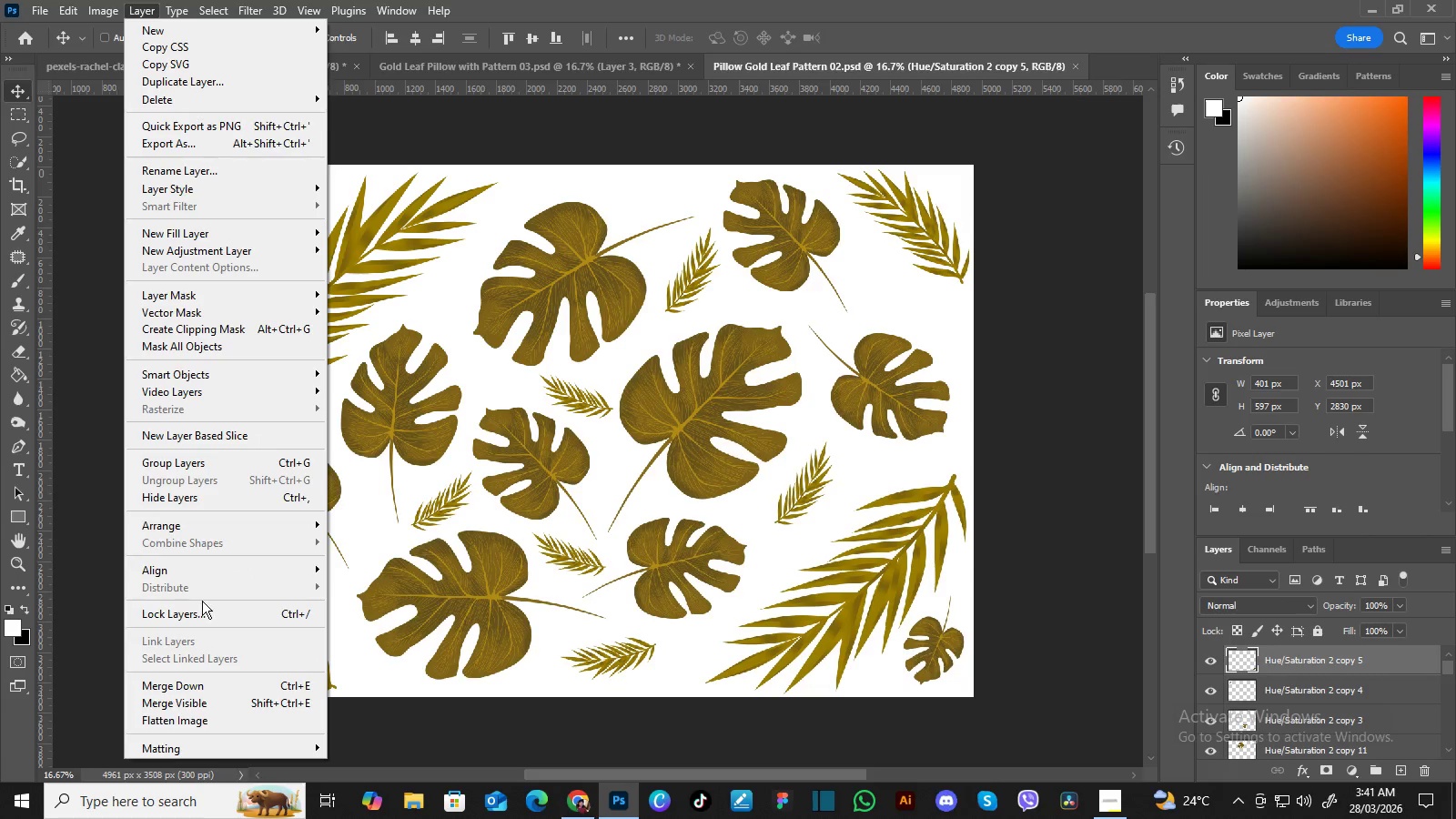 
left_click([204, 726])
 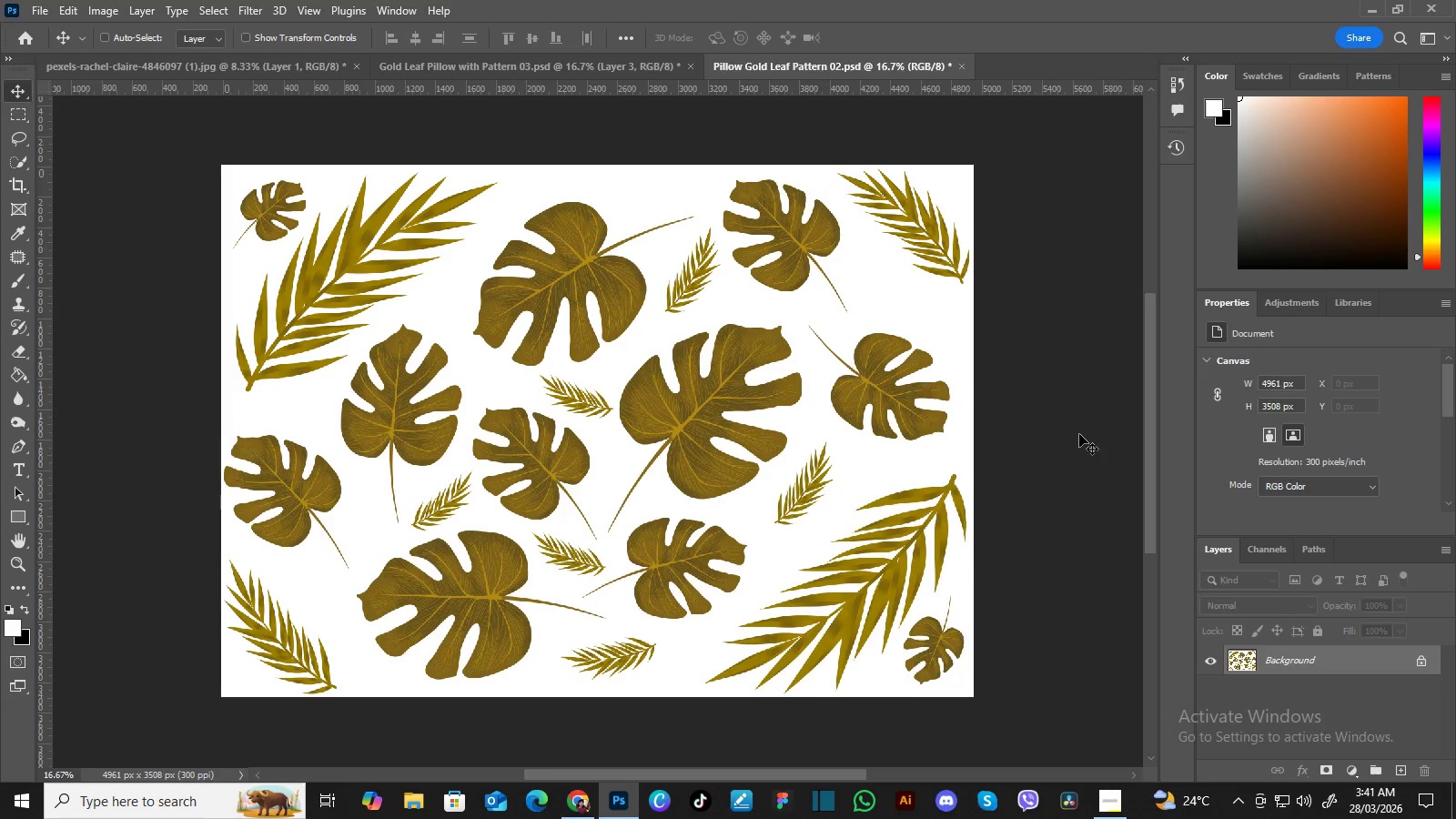 
left_click([1423, 657])
 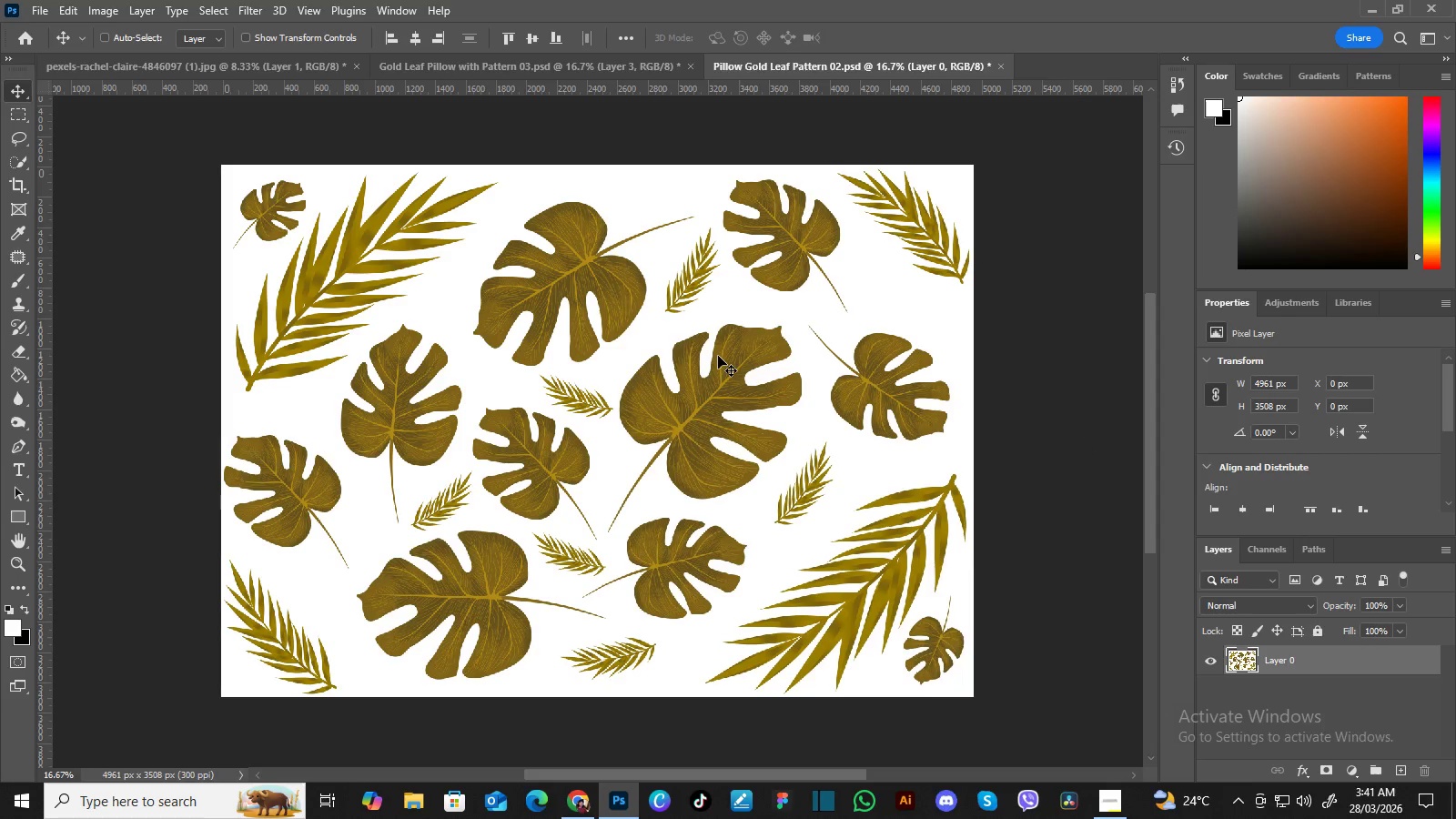 
left_click_drag(start_coordinate=[716, 349], to_coordinate=[639, 371])
 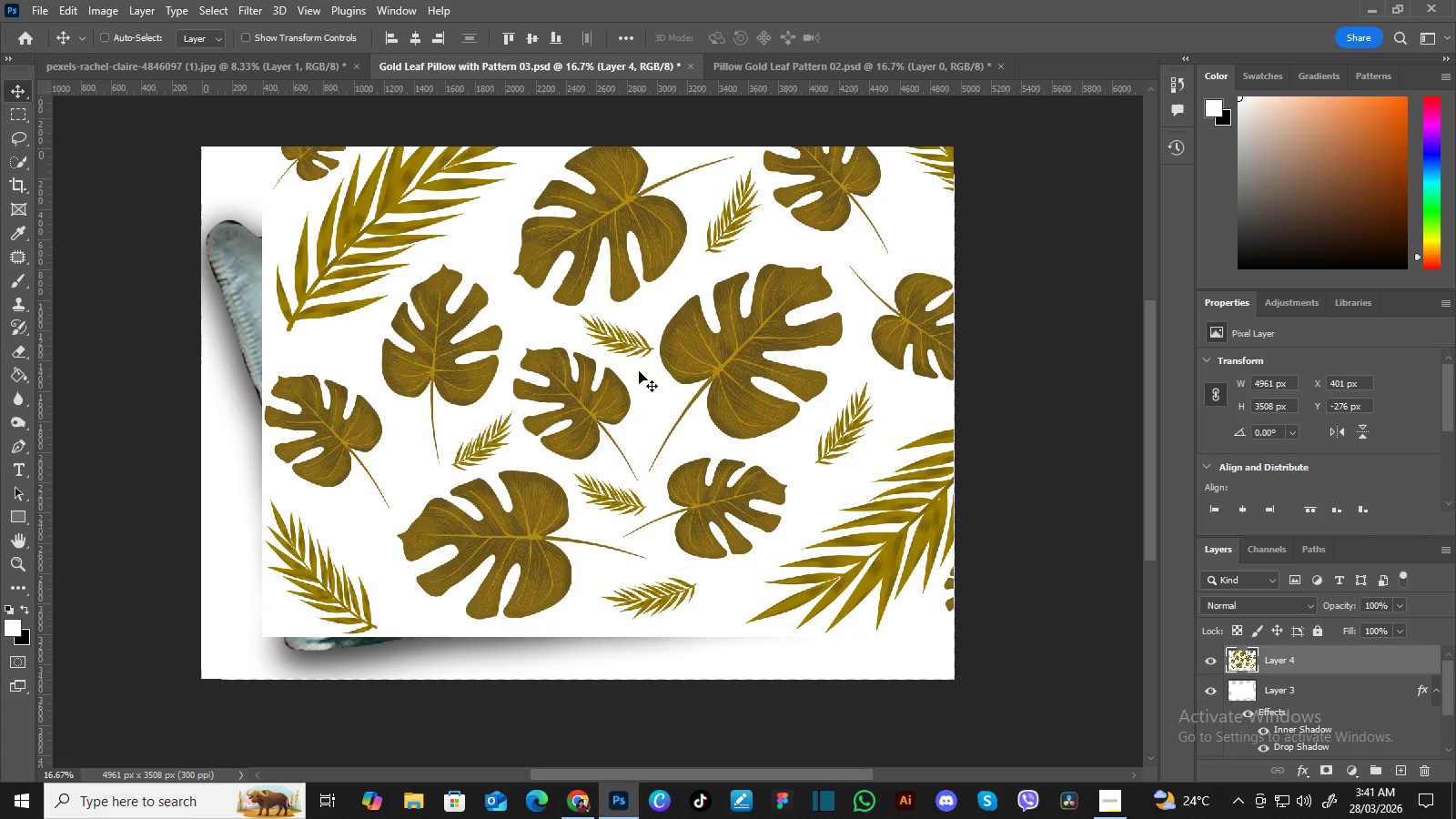 
key(Control+Minus)
 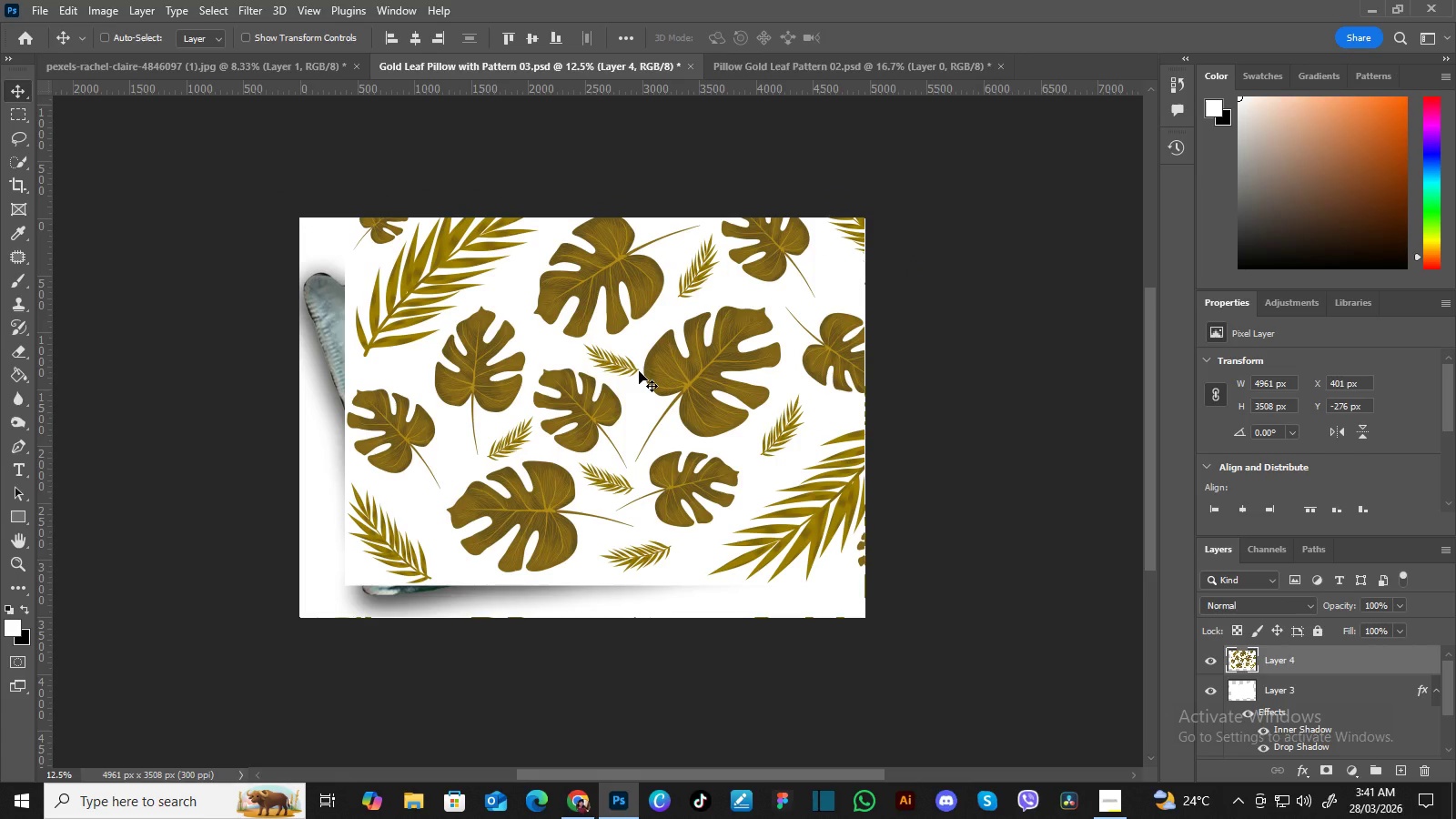 
key(Control+T)
 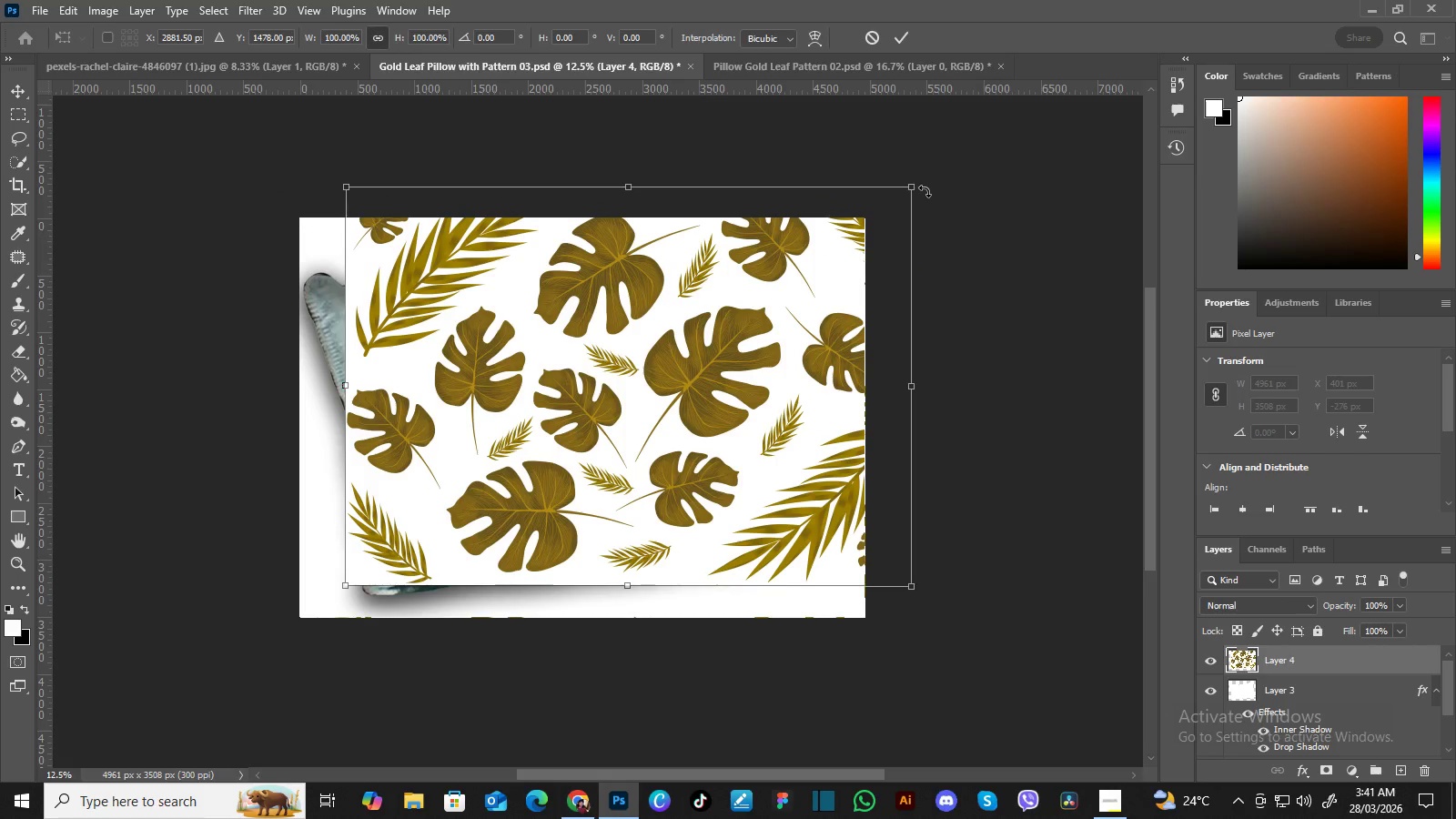 
left_click_drag(start_coordinate=[917, 187], to_coordinate=[892, 202])
 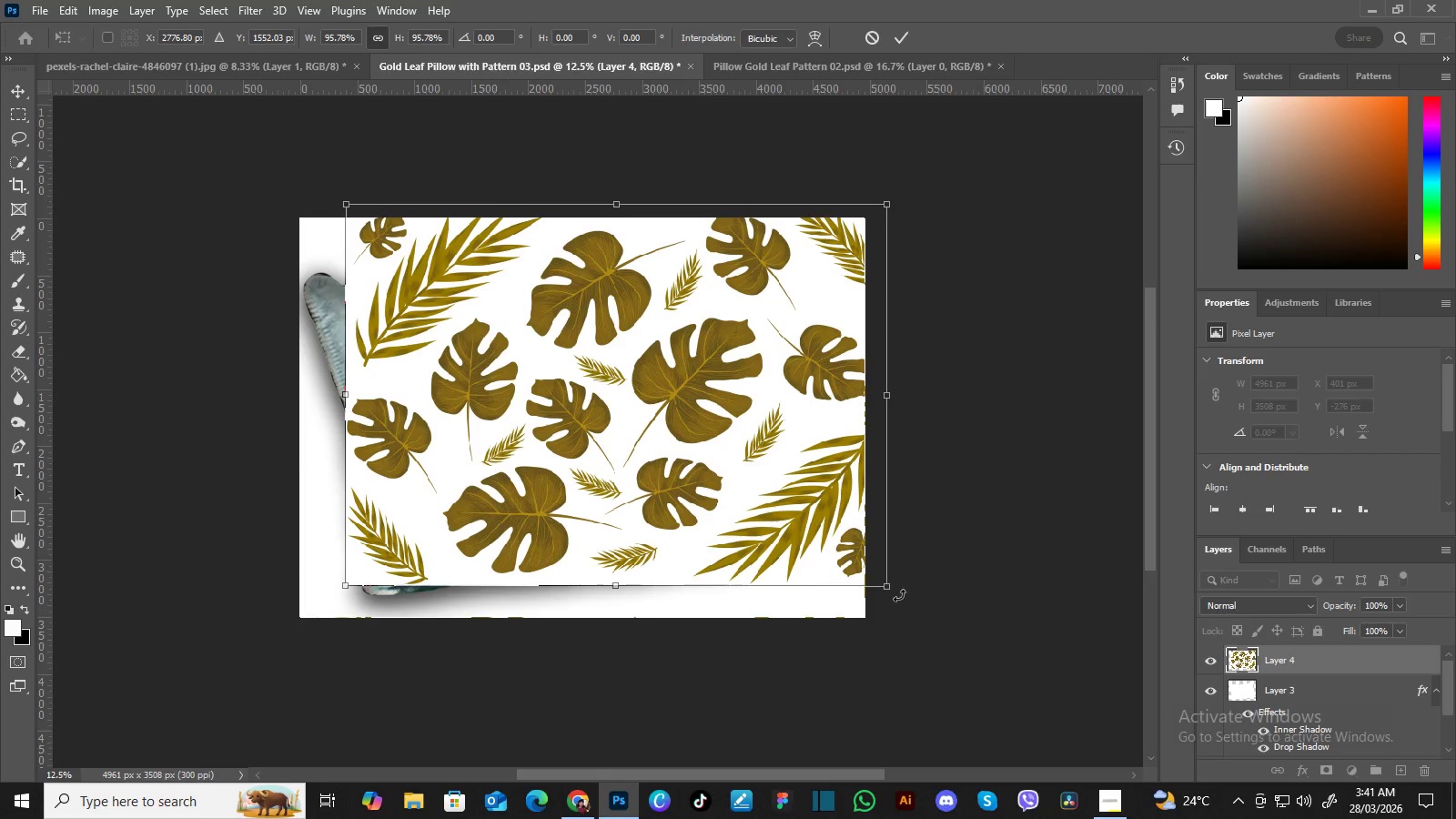 
left_click_drag(start_coordinate=[900, 595], to_coordinate=[921, 549])
 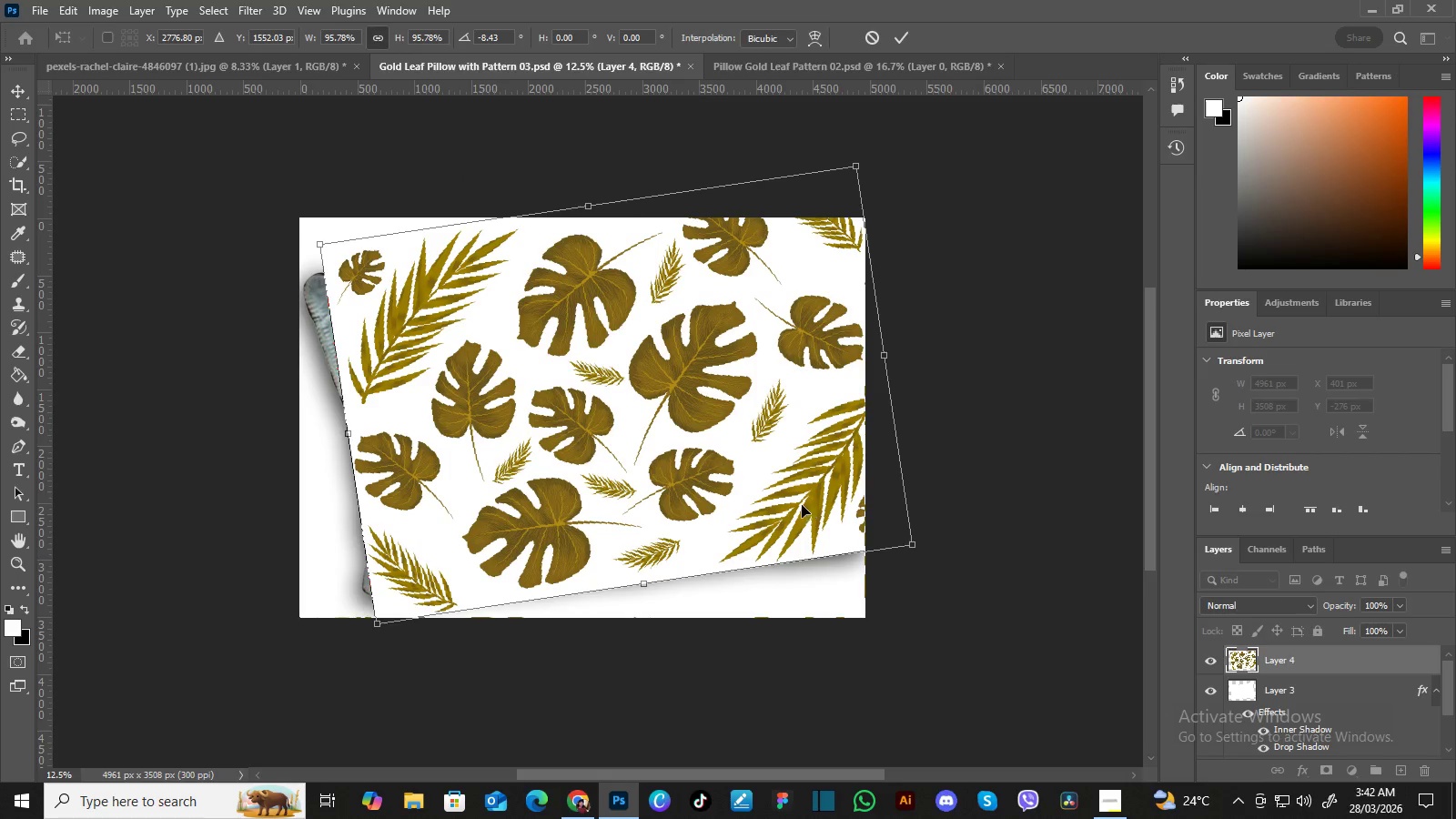 
left_click_drag(start_coordinate=[802, 505], to_coordinate=[773, 512])
 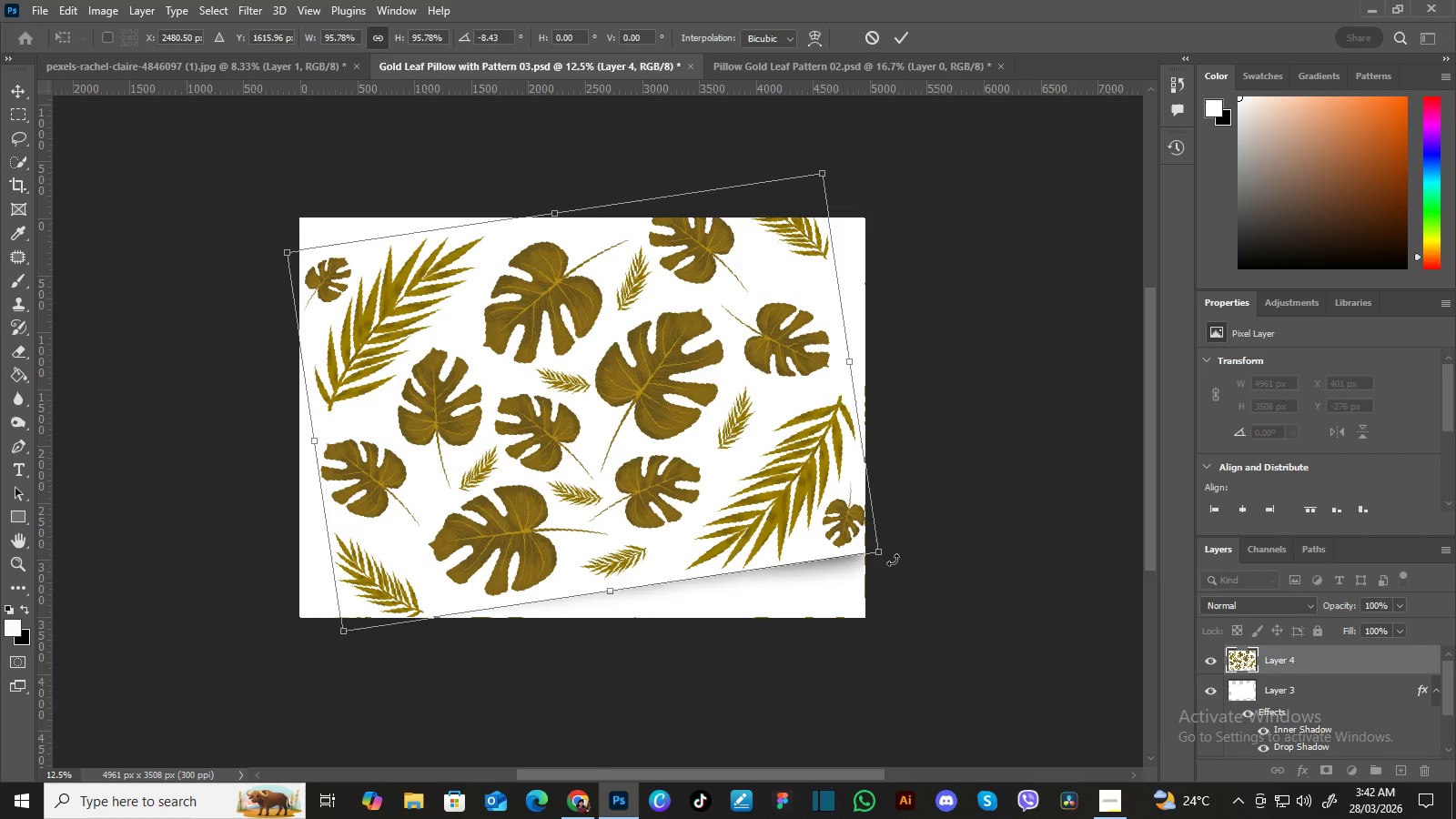 
left_click_drag(start_coordinate=[894, 560], to_coordinate=[894, 565])
 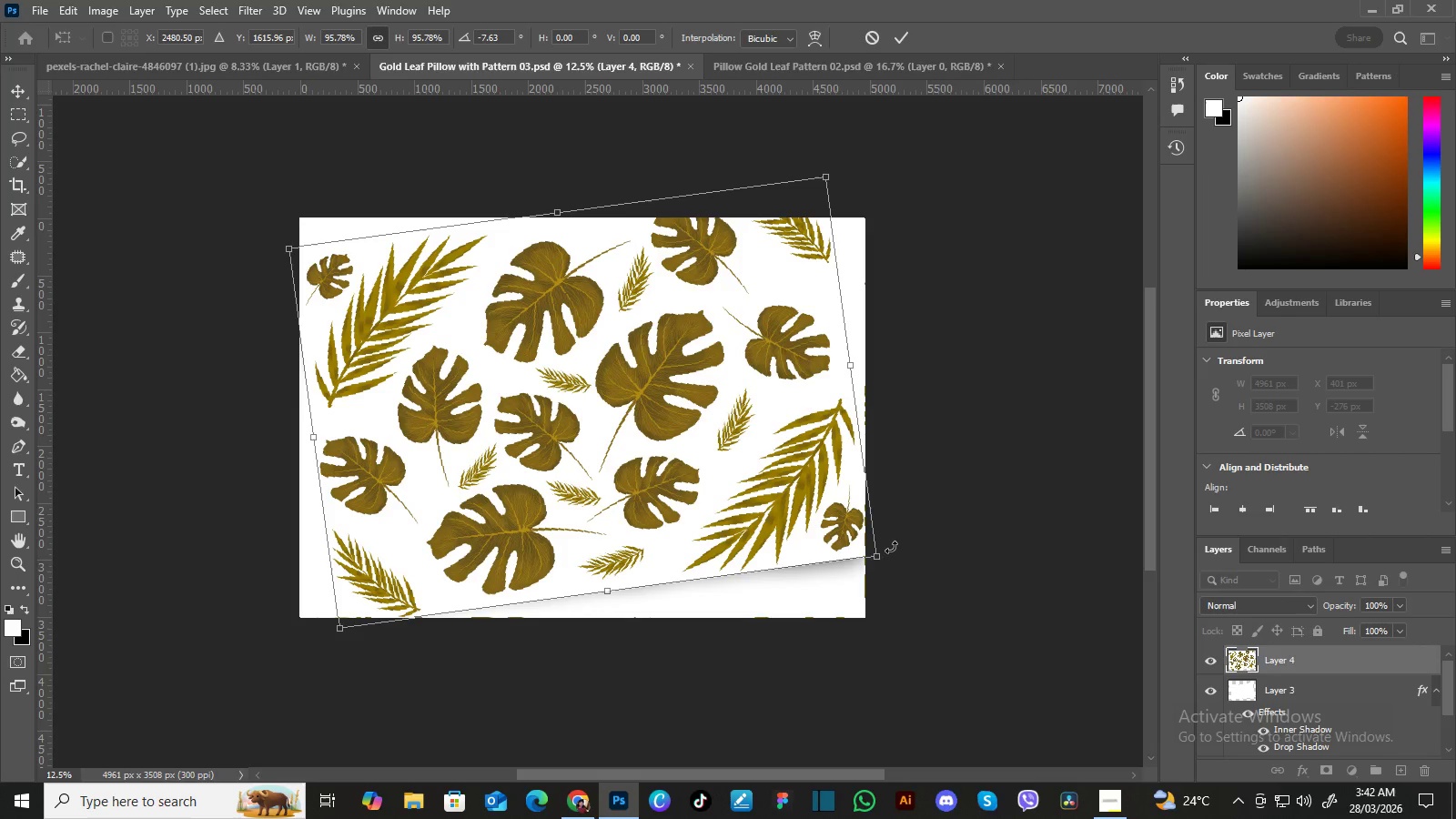 
key(Enter)
 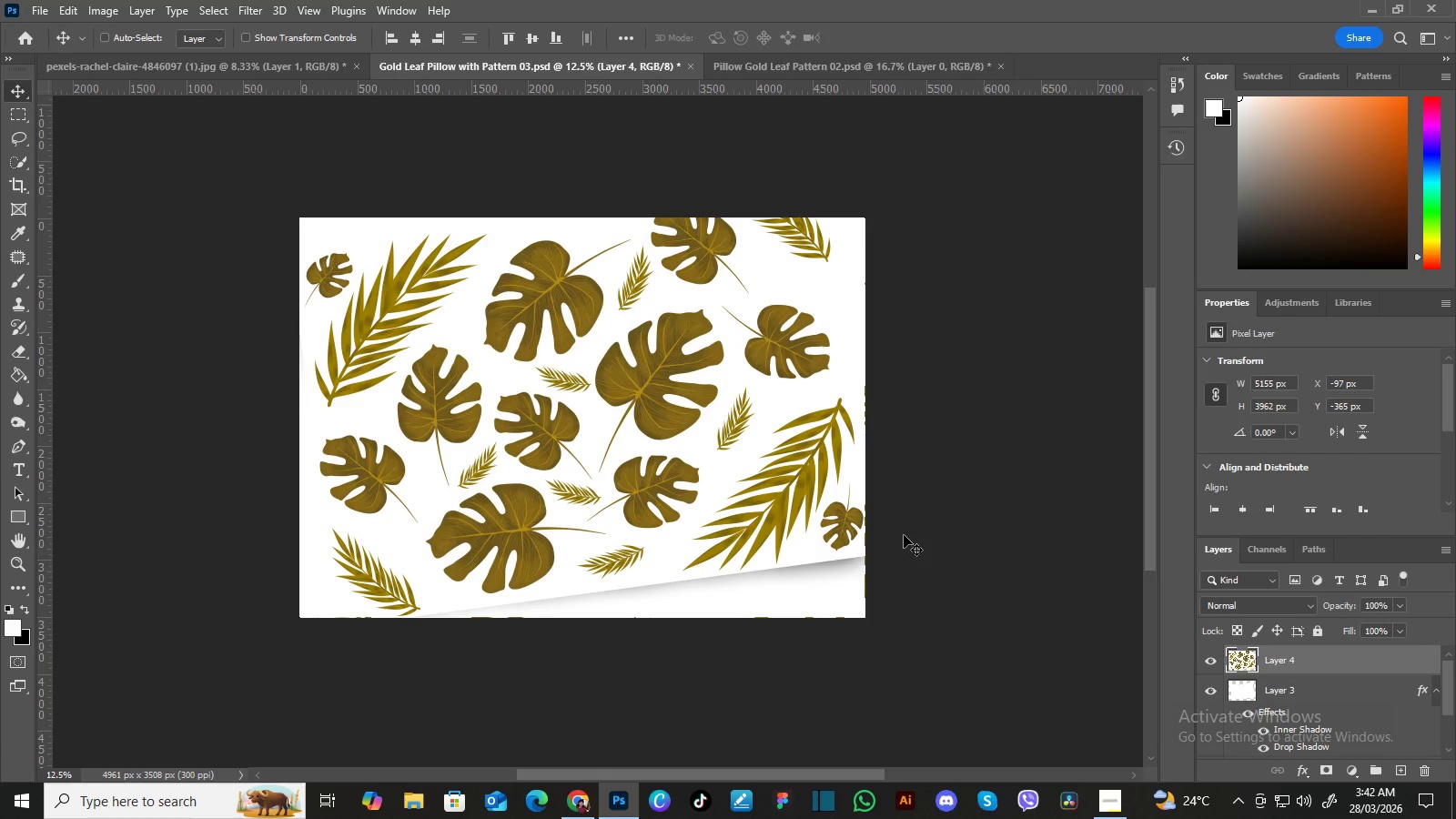 
key(ArrowDown)
 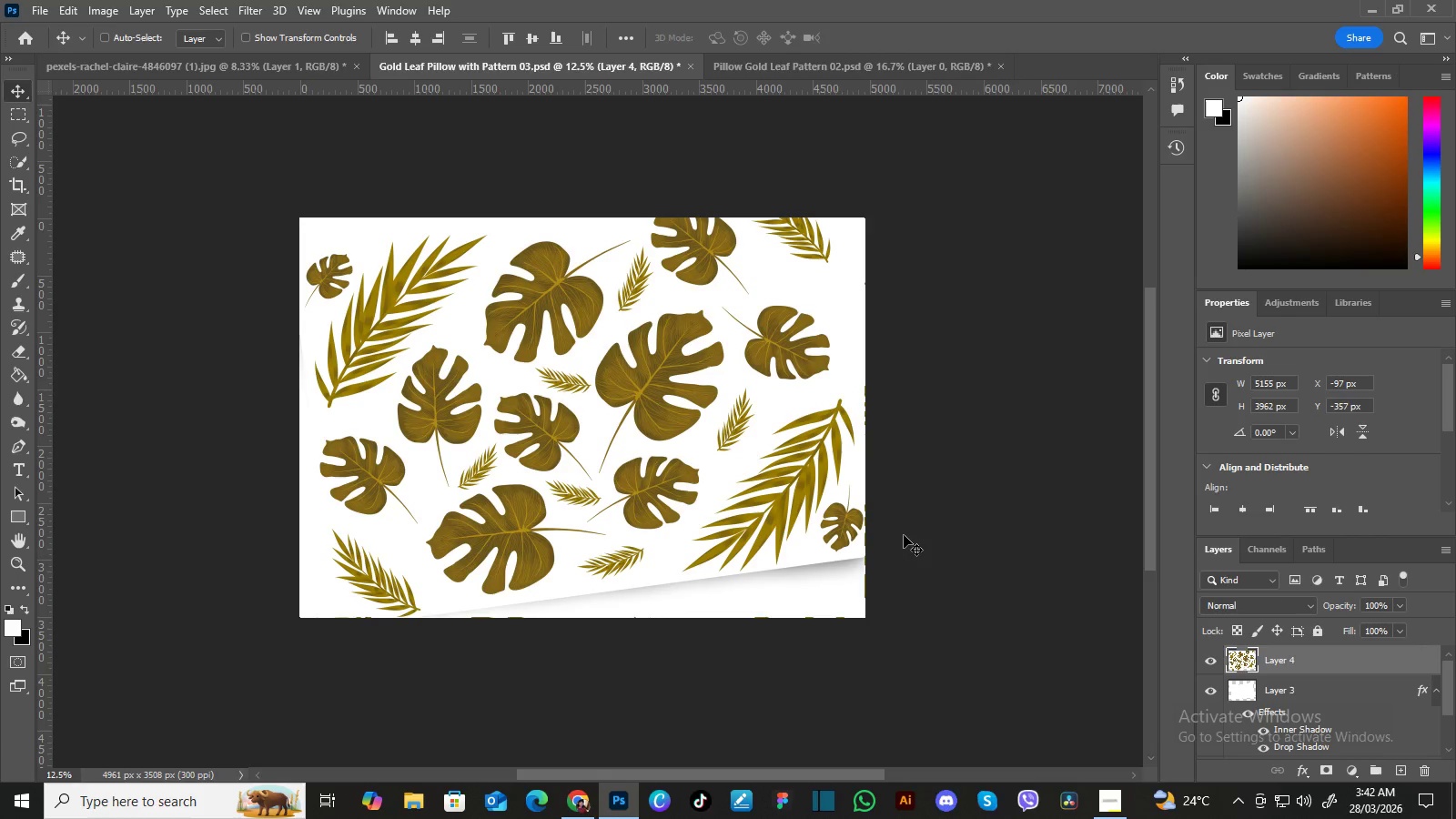 
key(ArrowDown)
 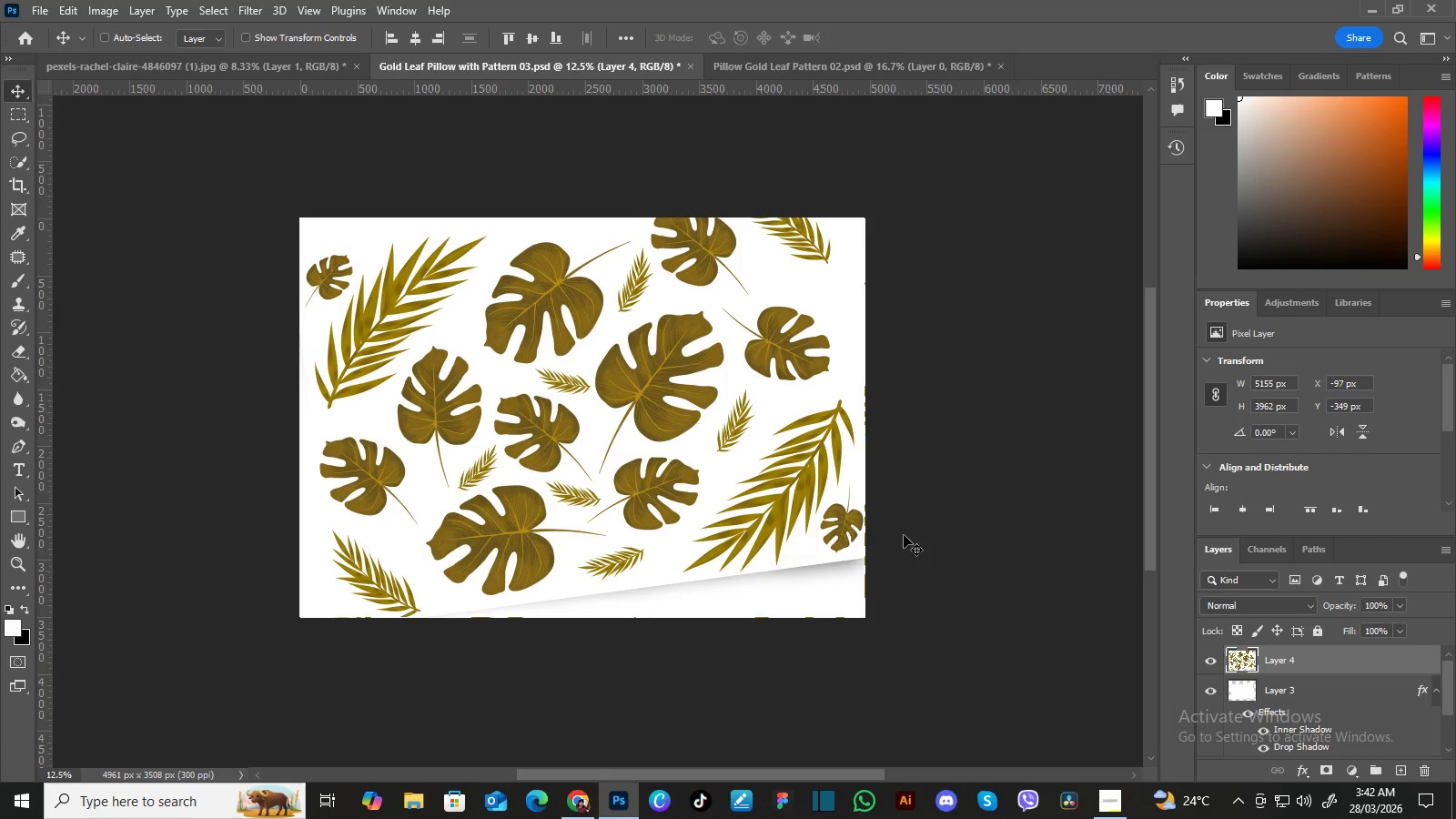 
key(ArrowDown)
 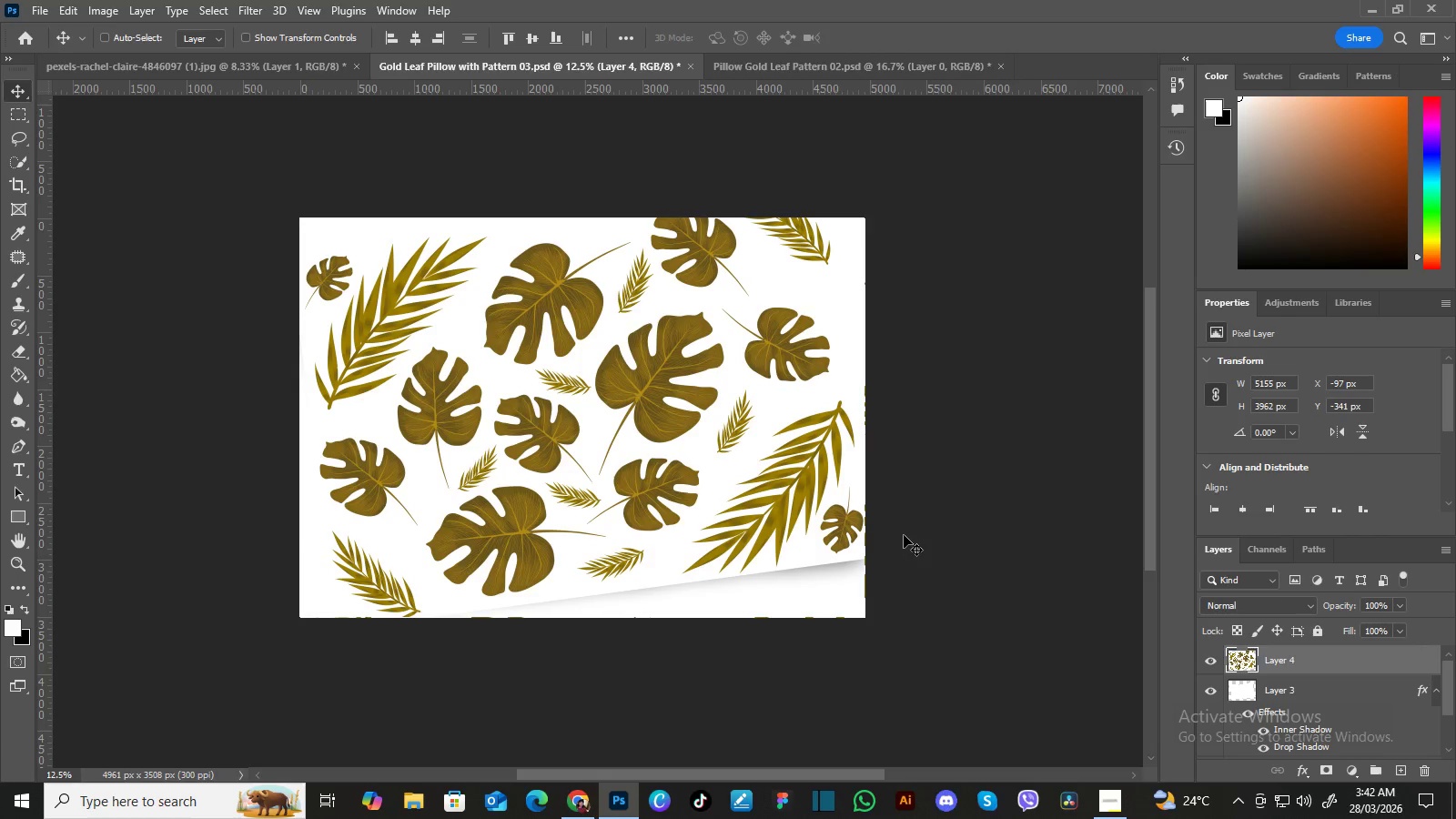 
key(ArrowDown)
 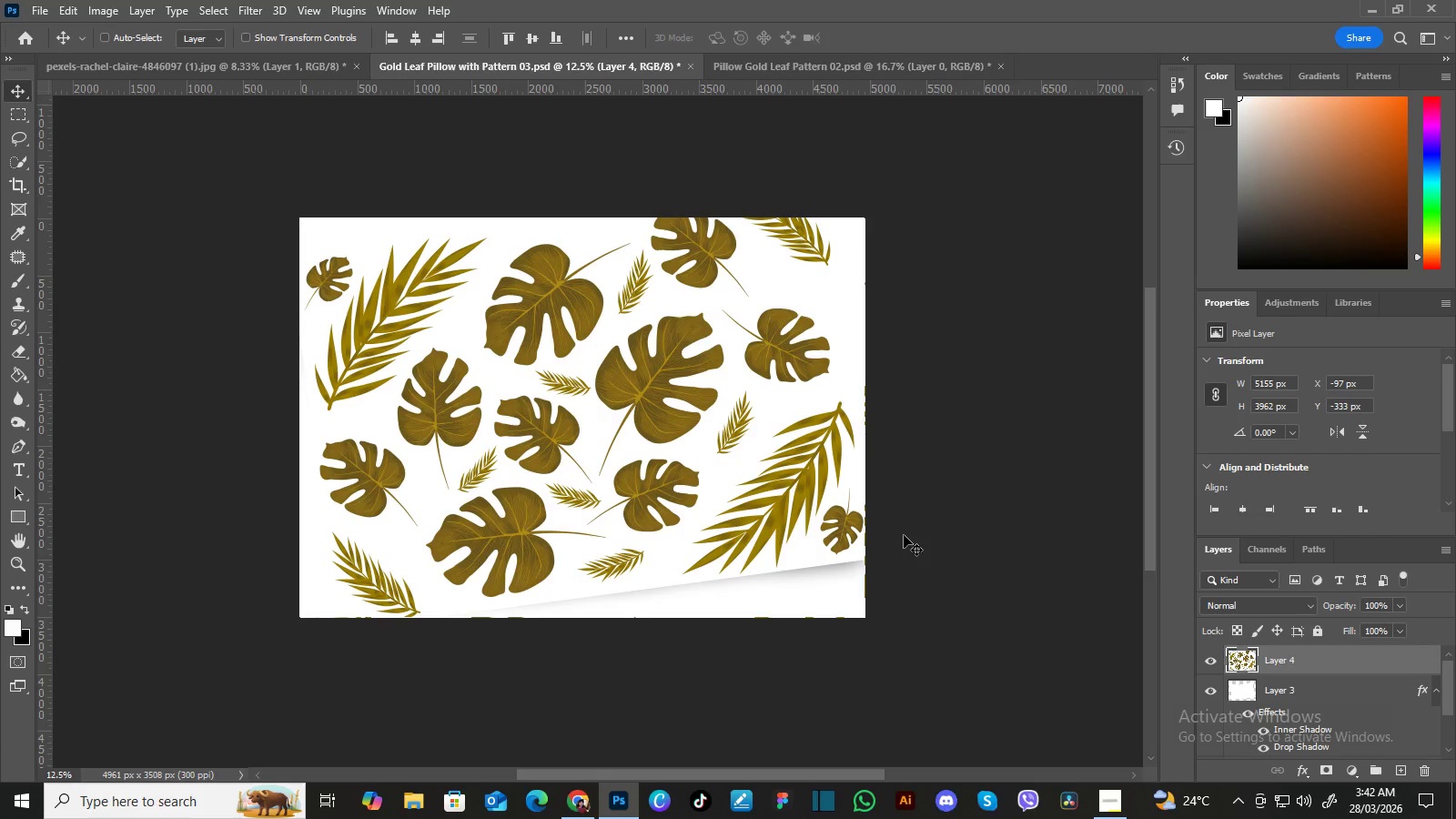 
key(ArrowDown)
 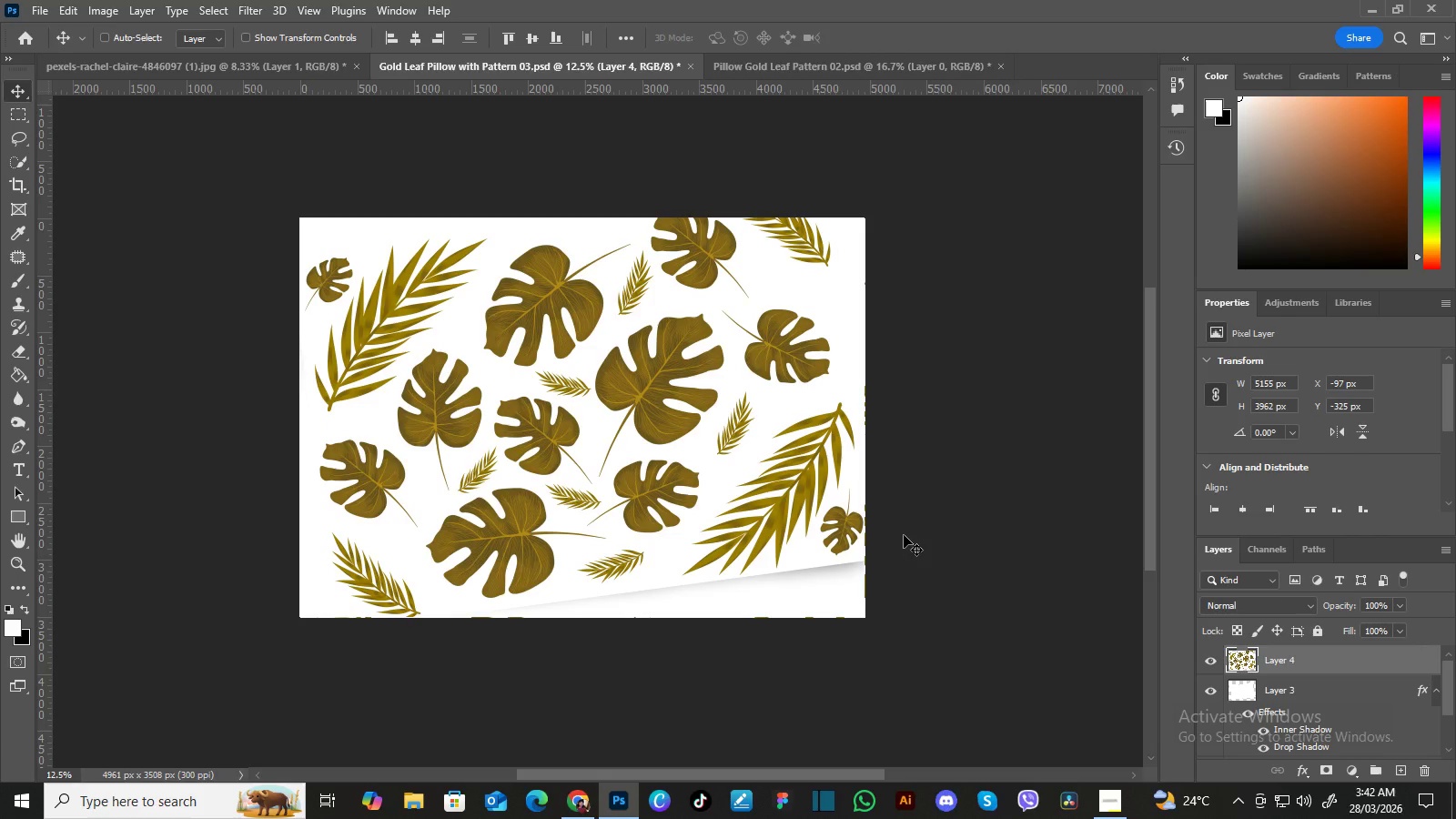 
key(ArrowDown)
 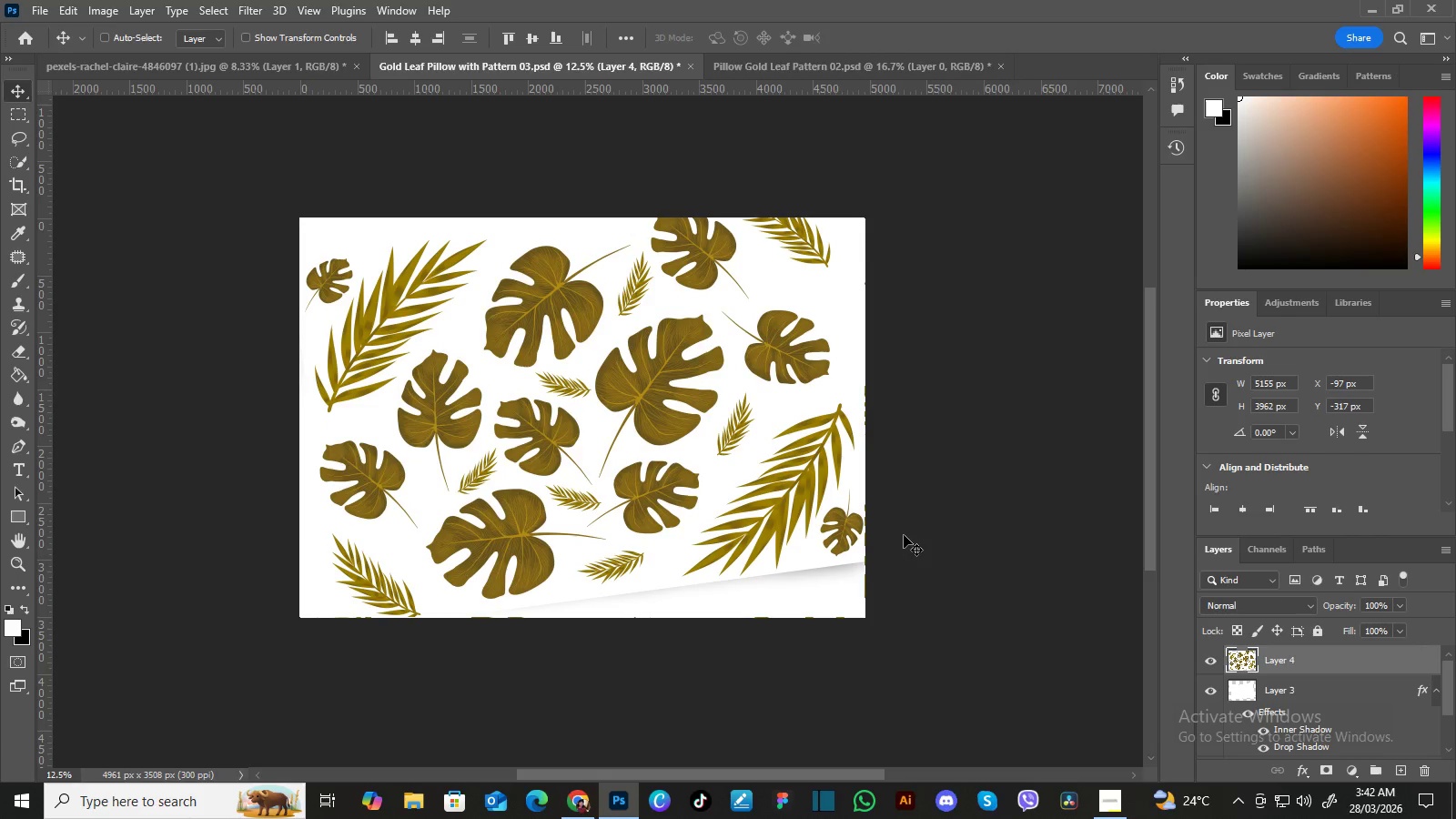 
key(ArrowDown)
 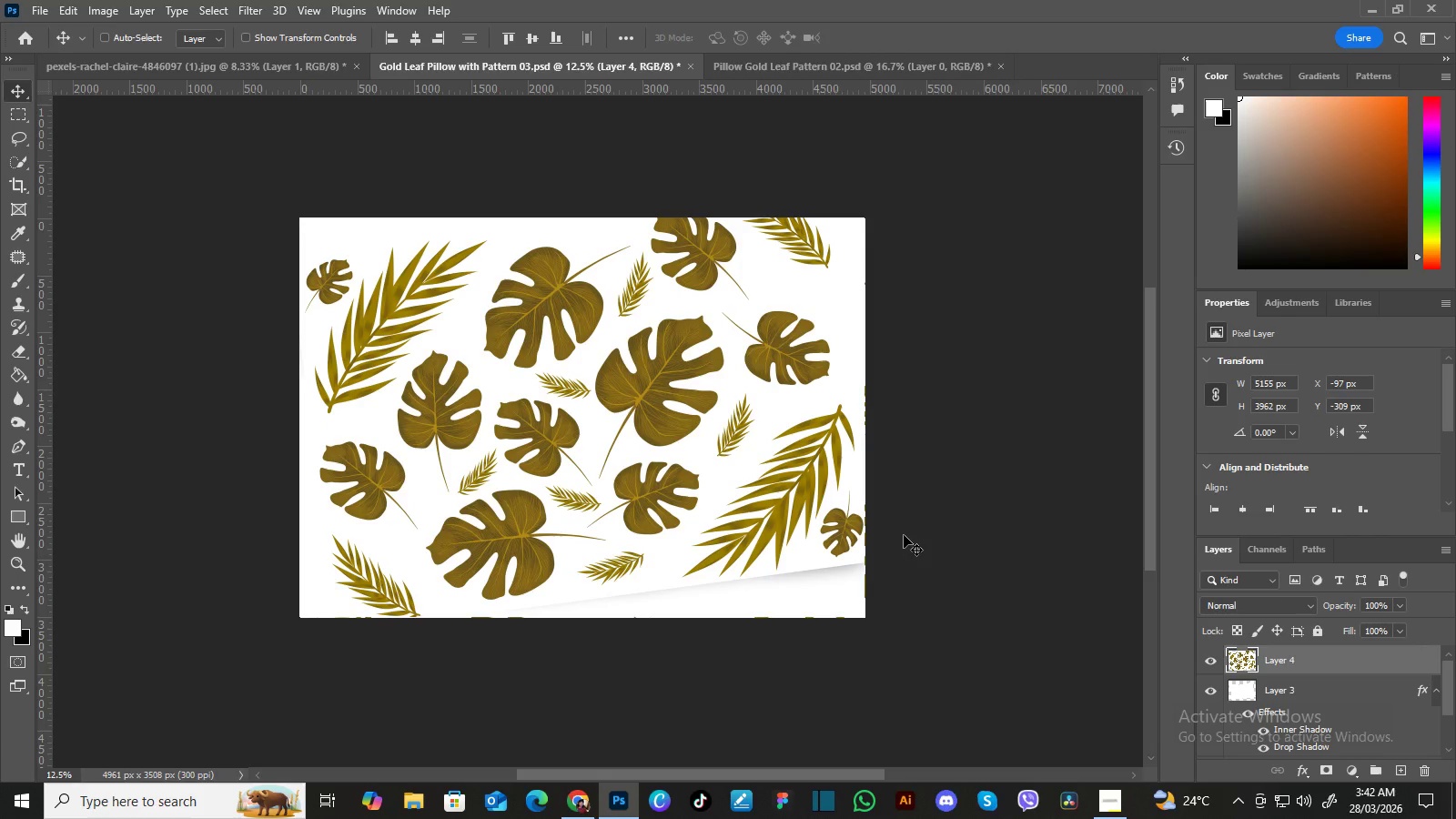 
key(ArrowUp)
 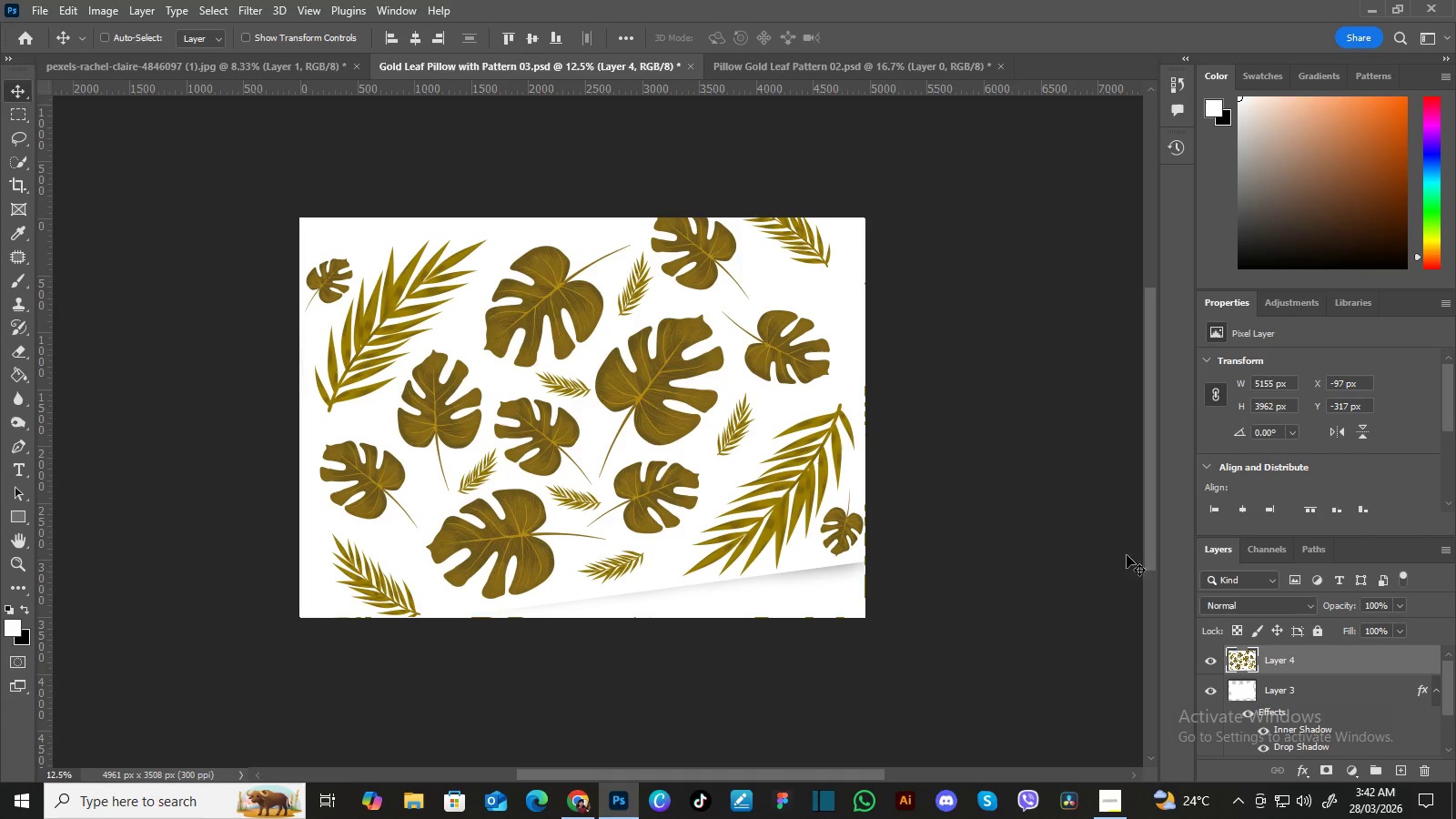 
right_click([1326, 659])
 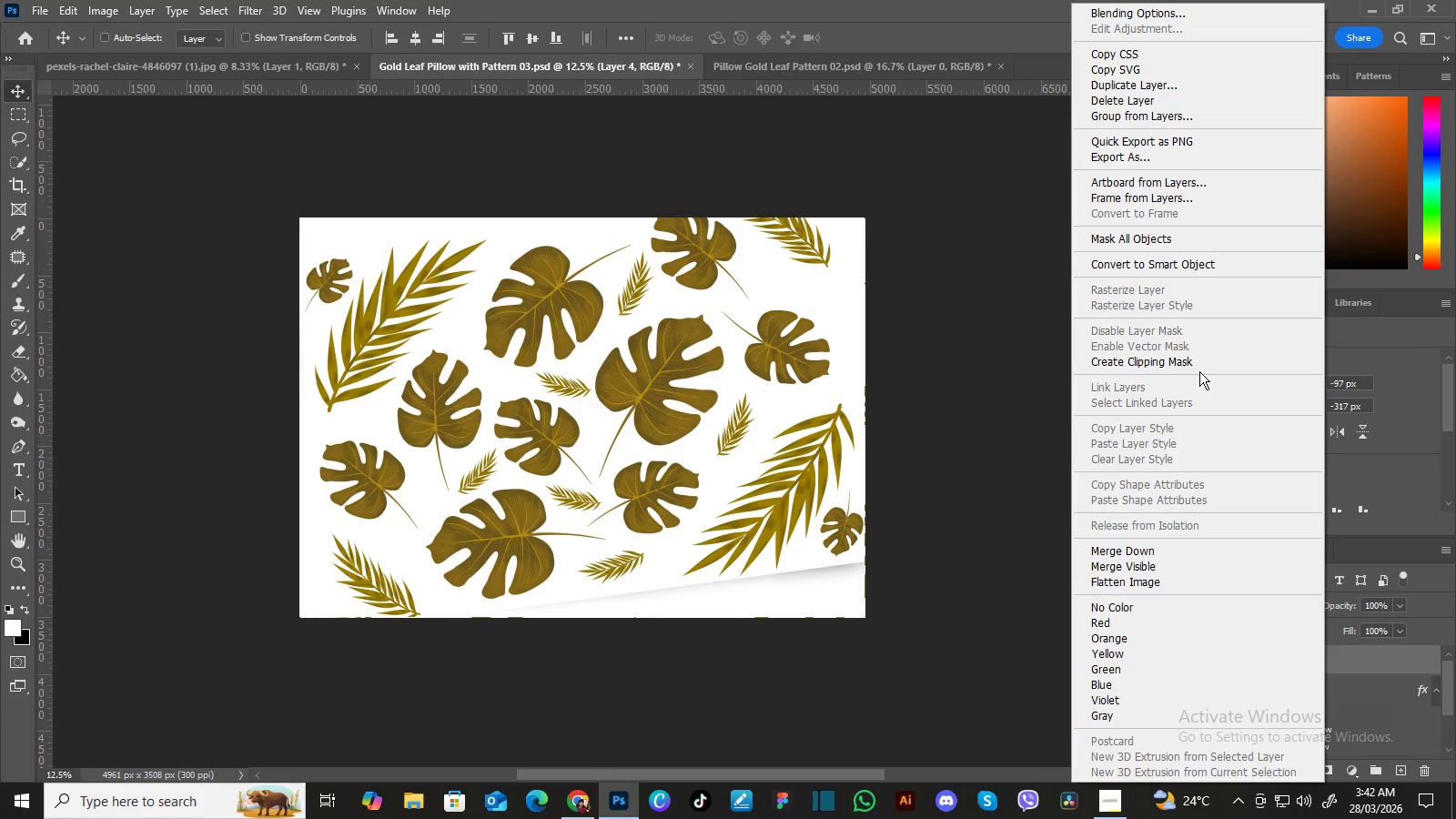 
left_click([1201, 364])
 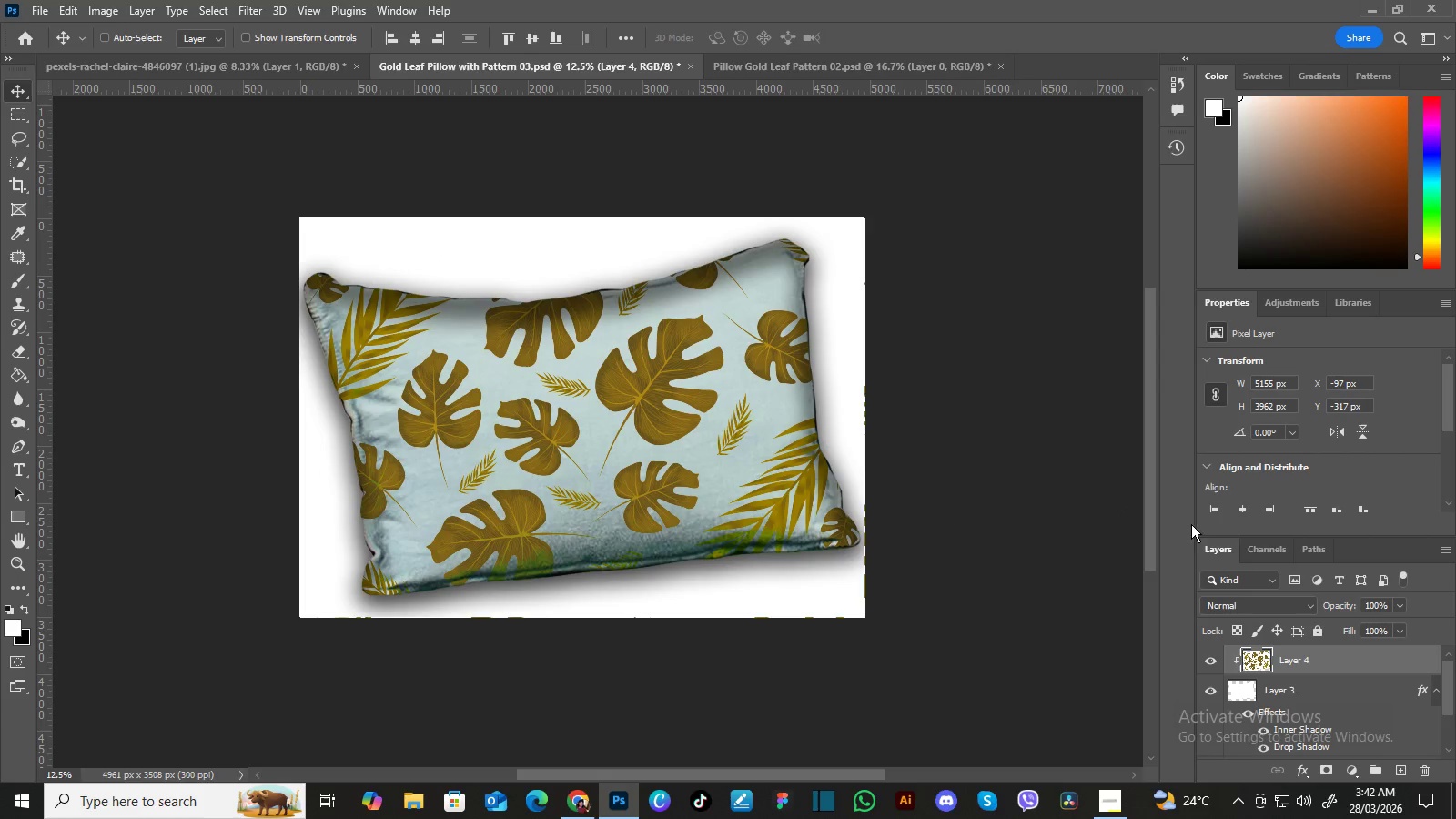 
left_click([1310, 604])
 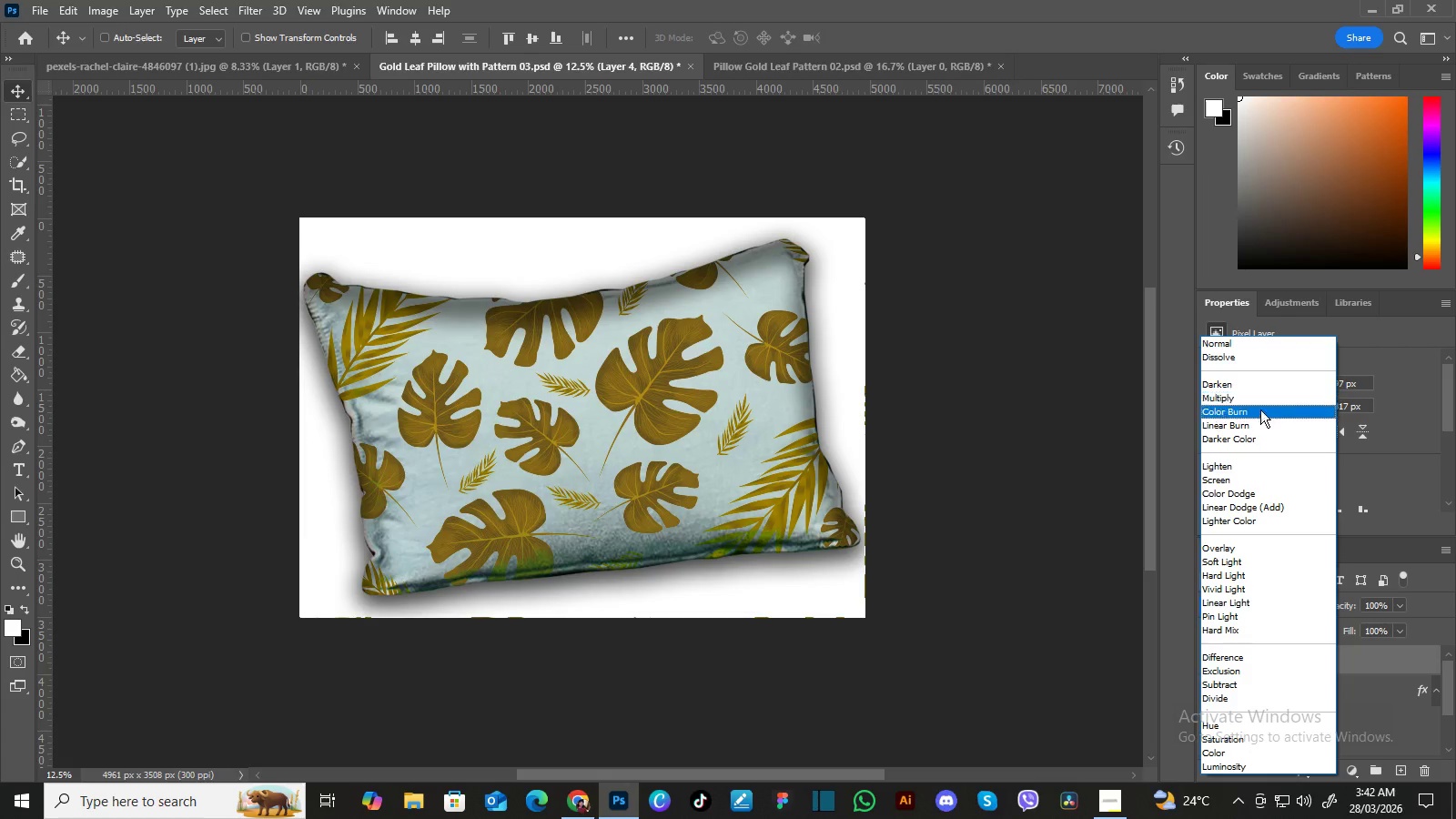 
wait(19.7)
 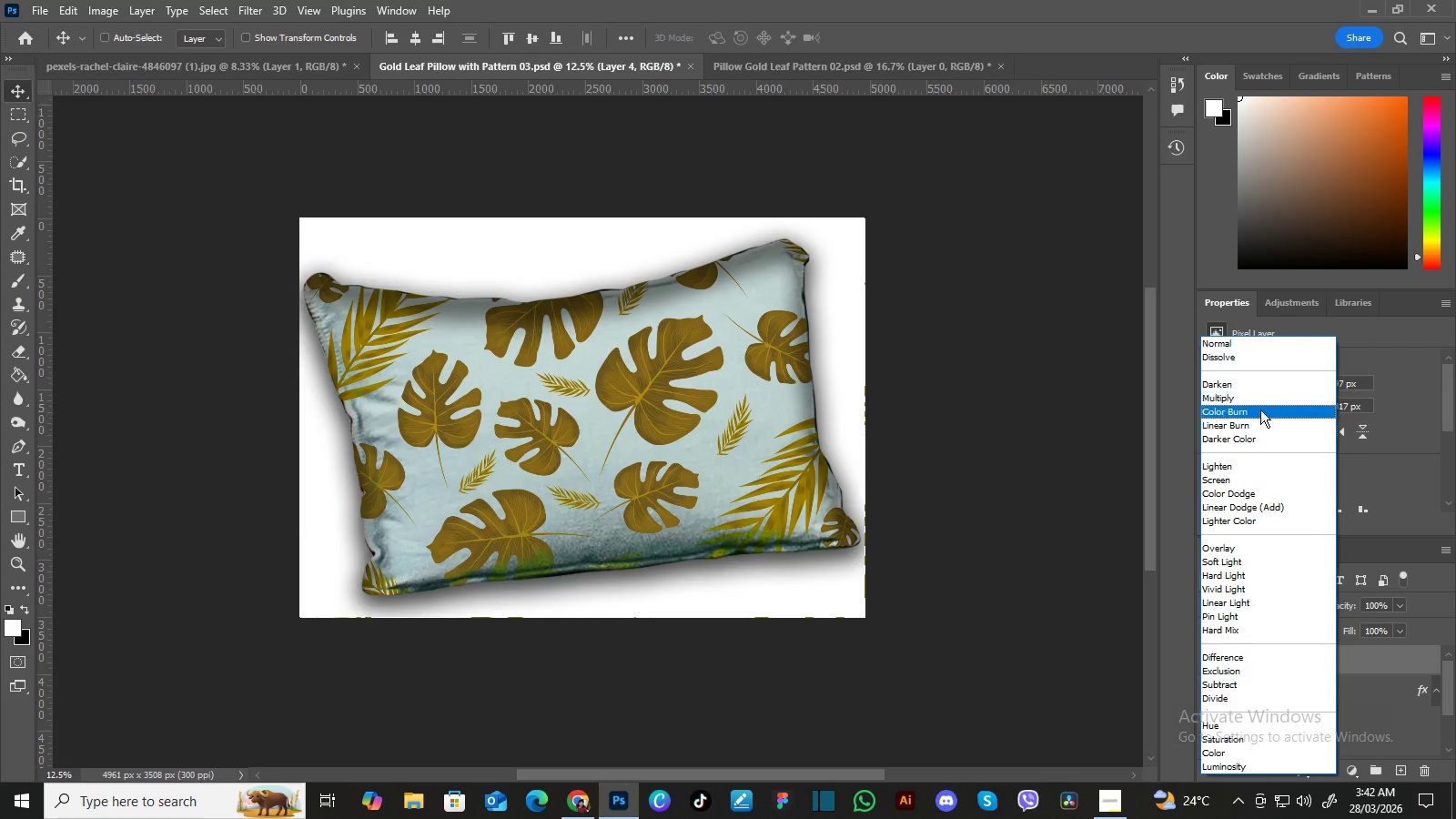 
left_click([1271, 385])
 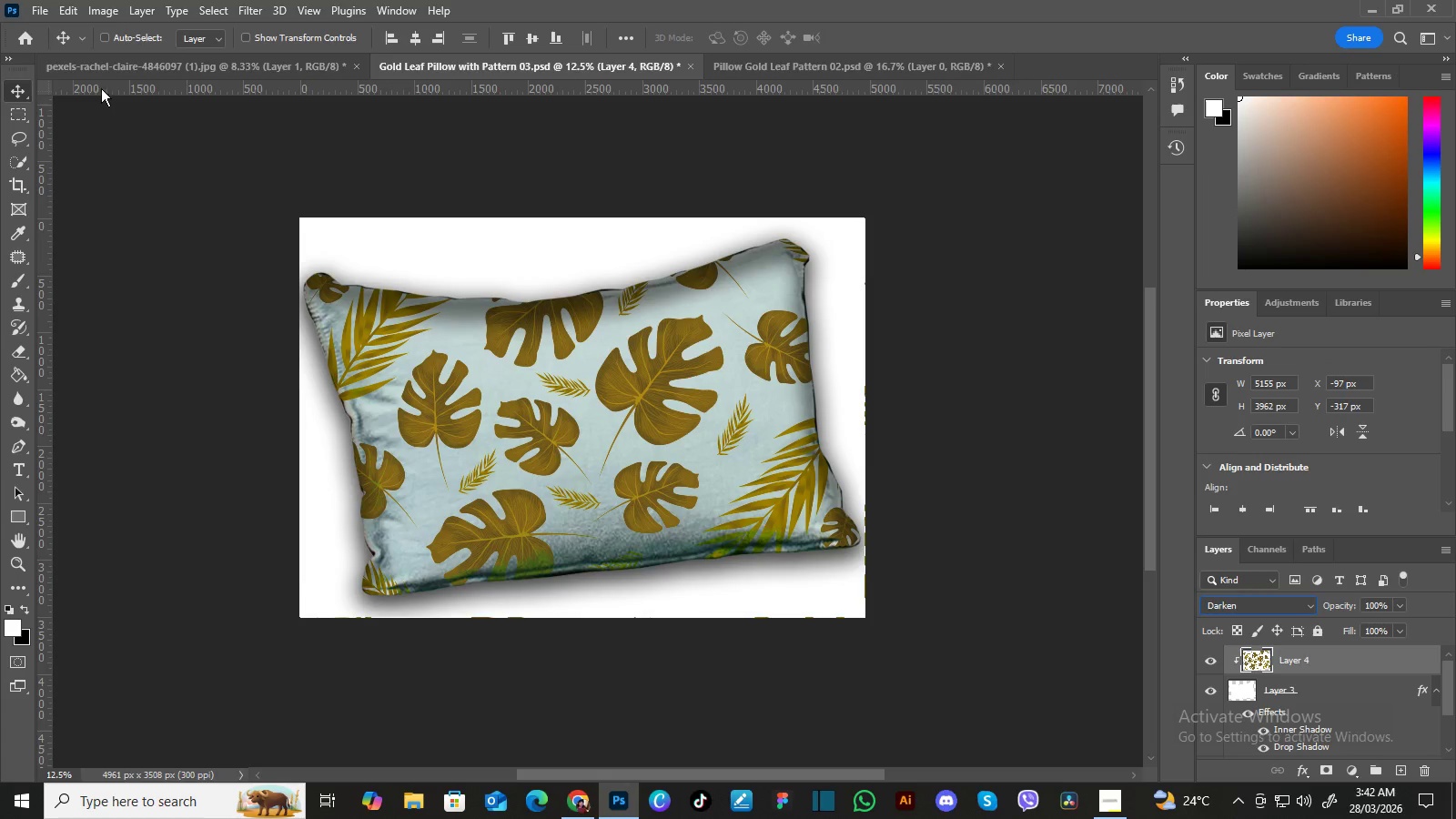 
left_click([42, 11])
 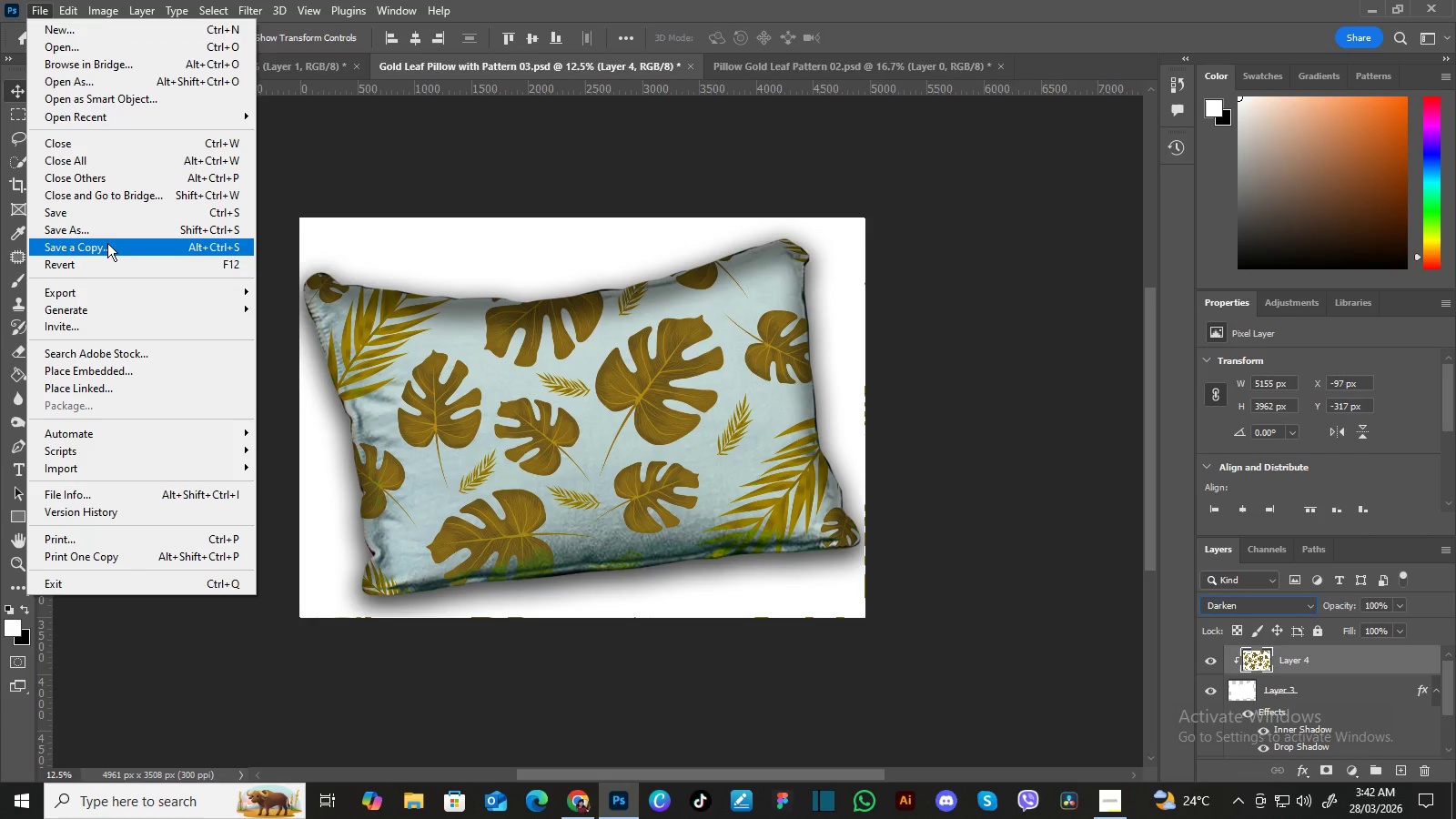 
left_click([107, 243])
 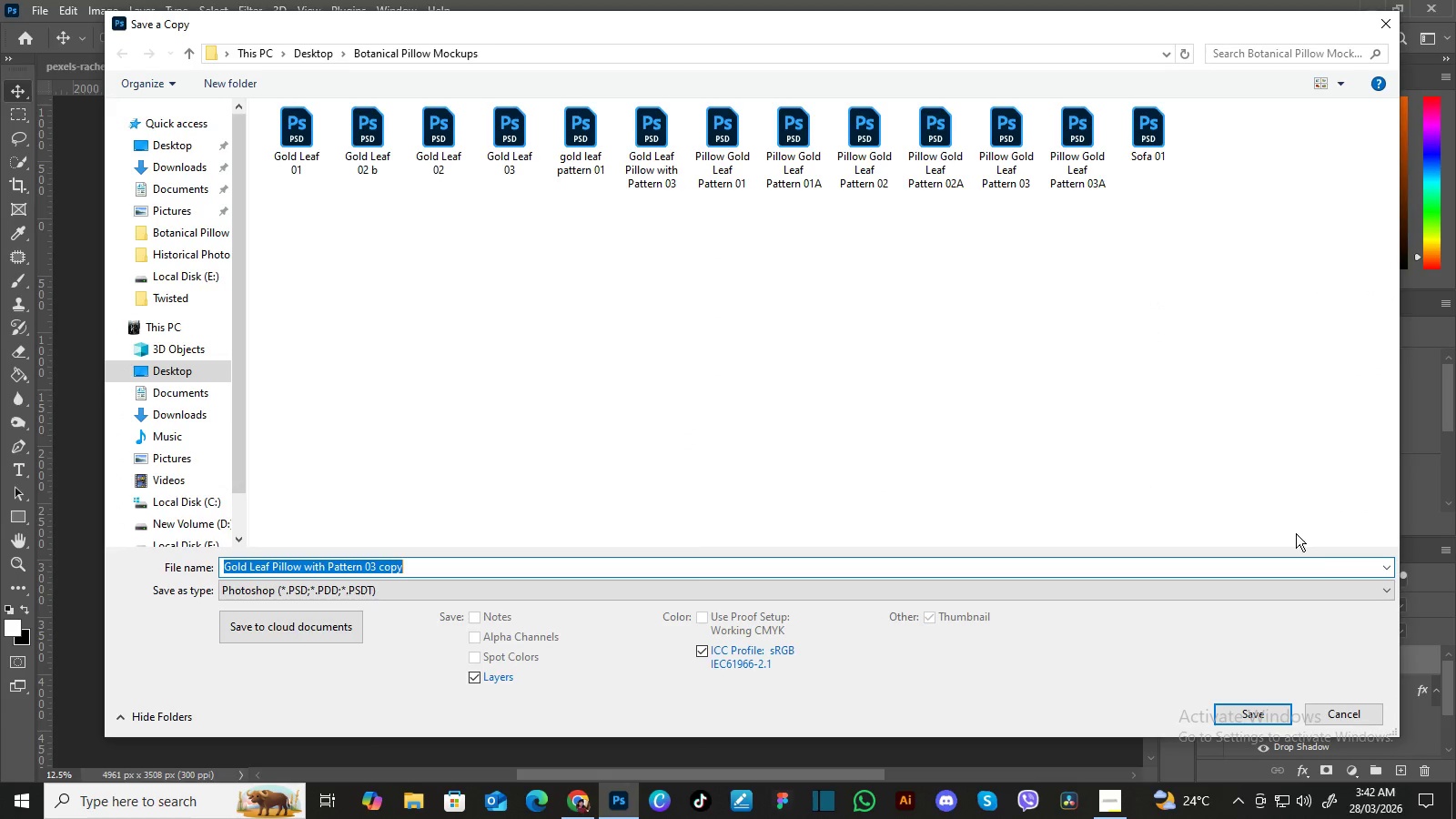 
left_click([1380, 592])
 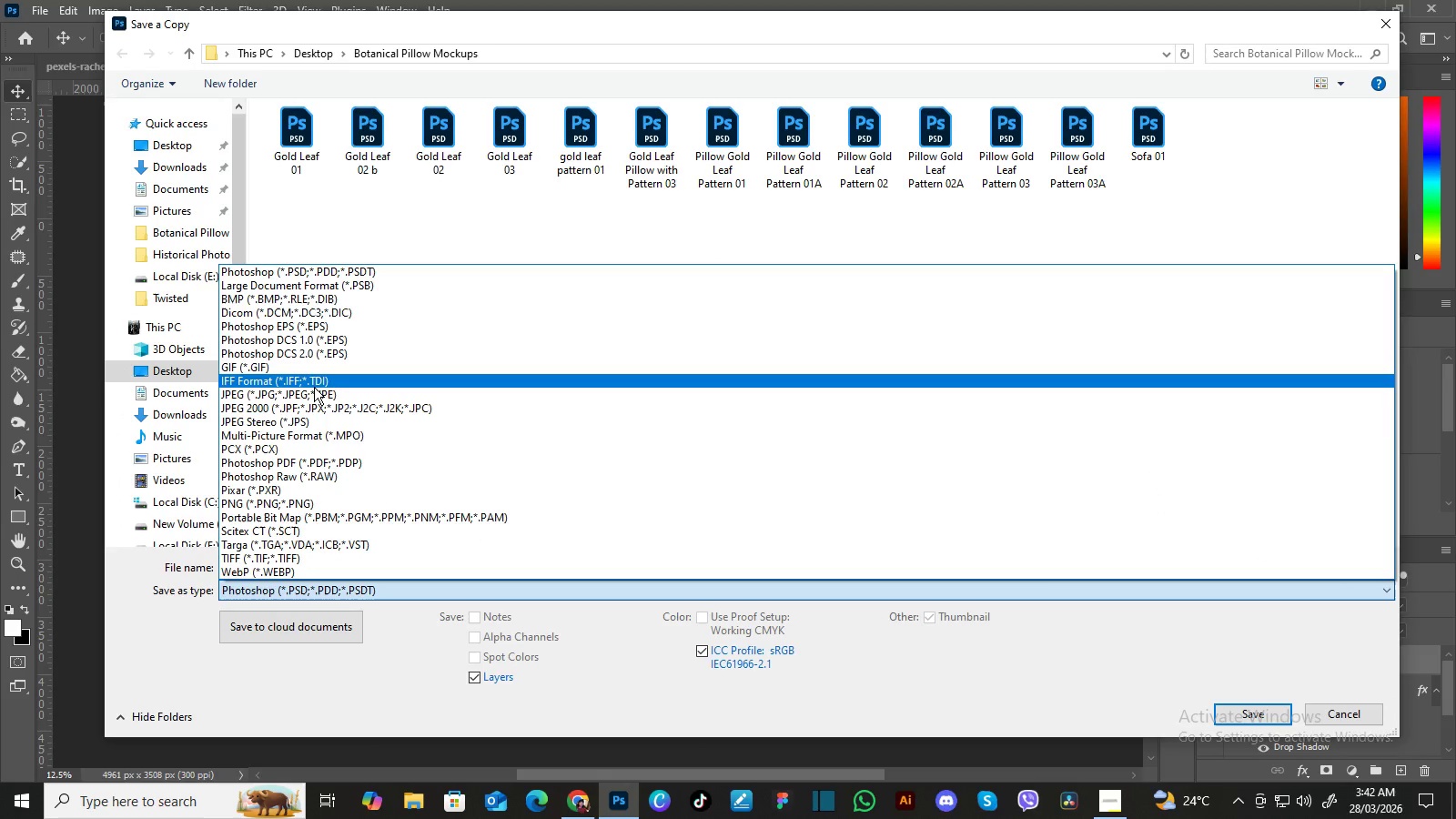 
left_click([314, 391])
 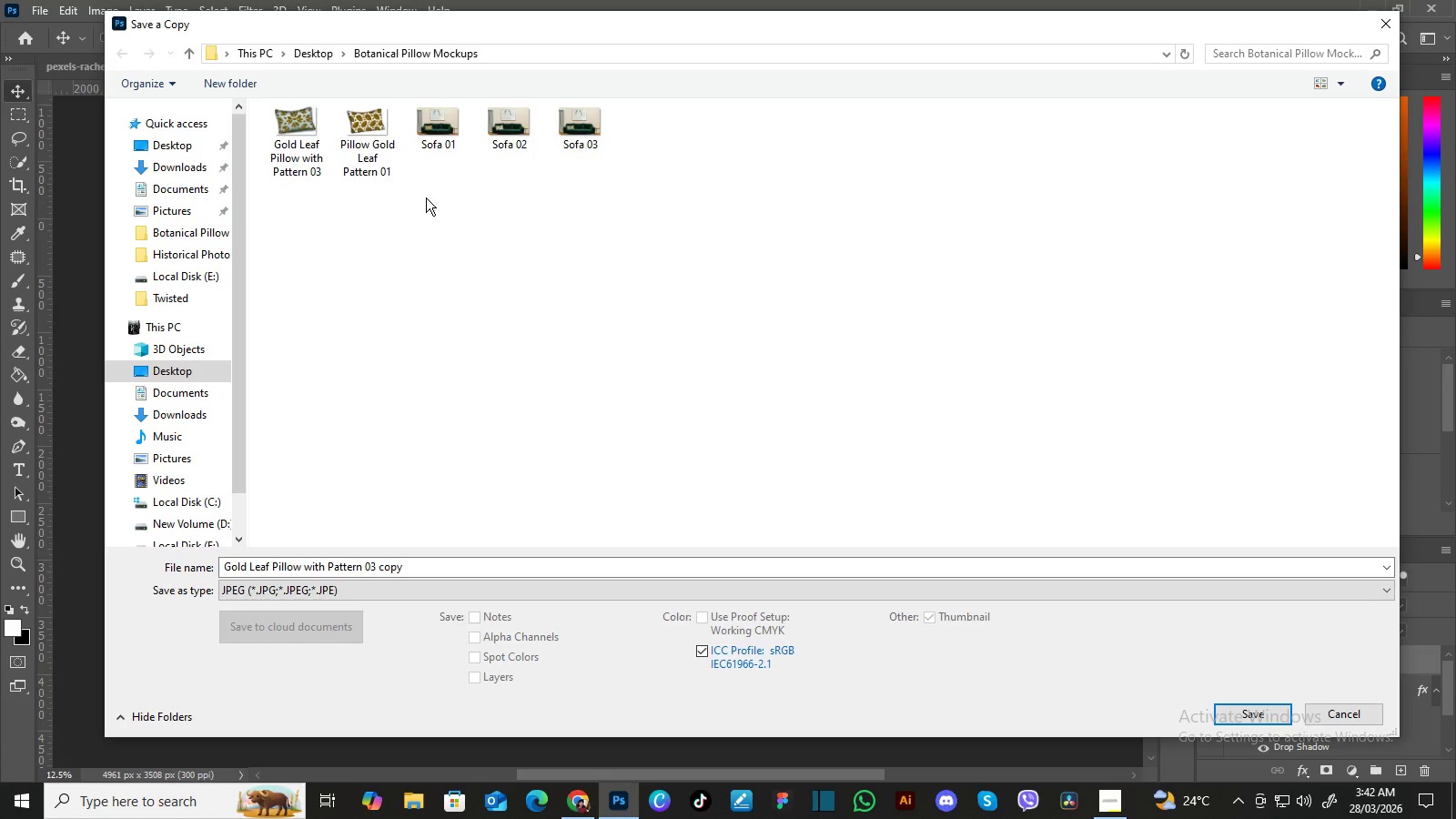 
left_click([306, 157])
 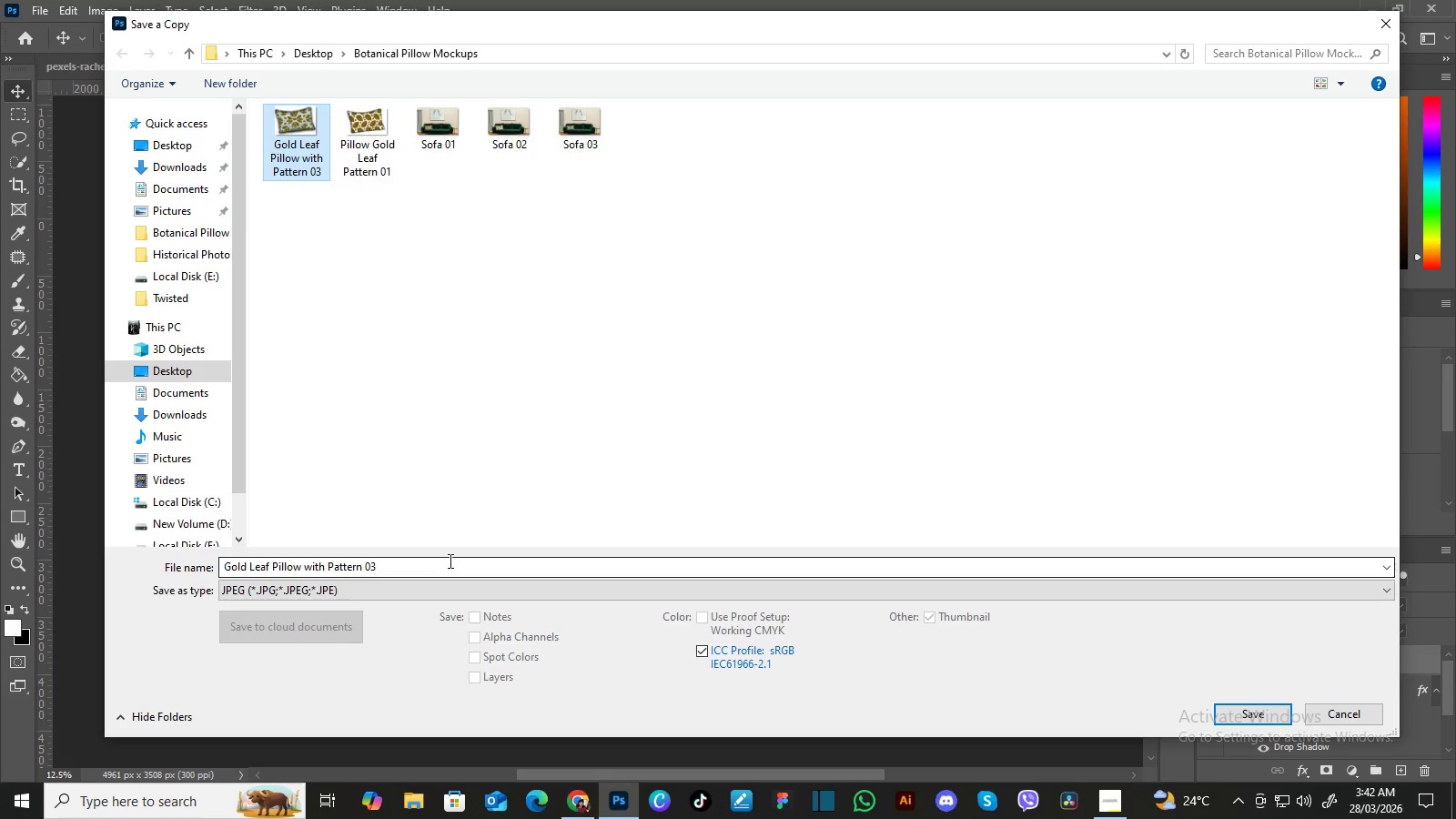 
double_click([449, 561])
 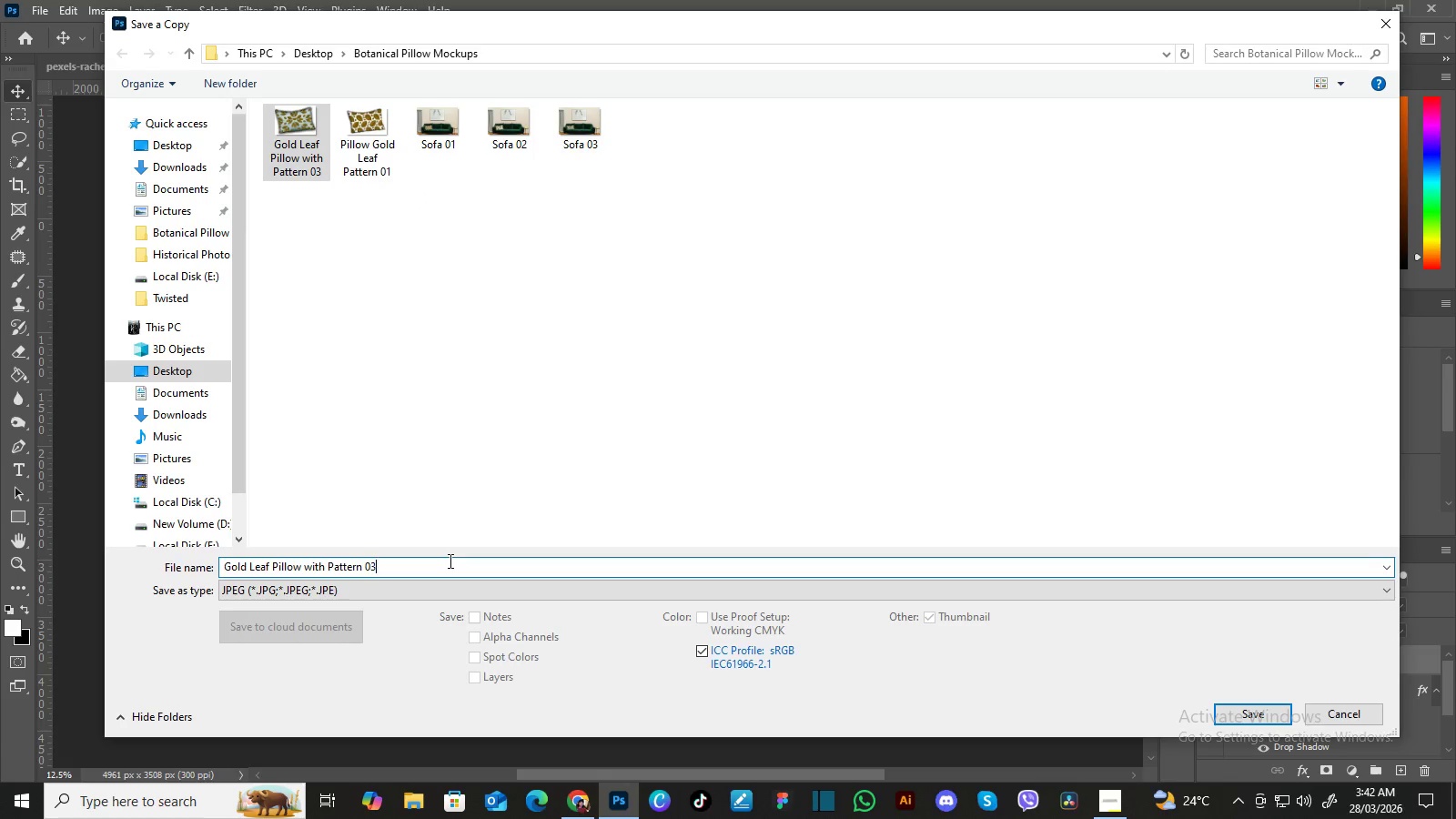 
triple_click([449, 561])
 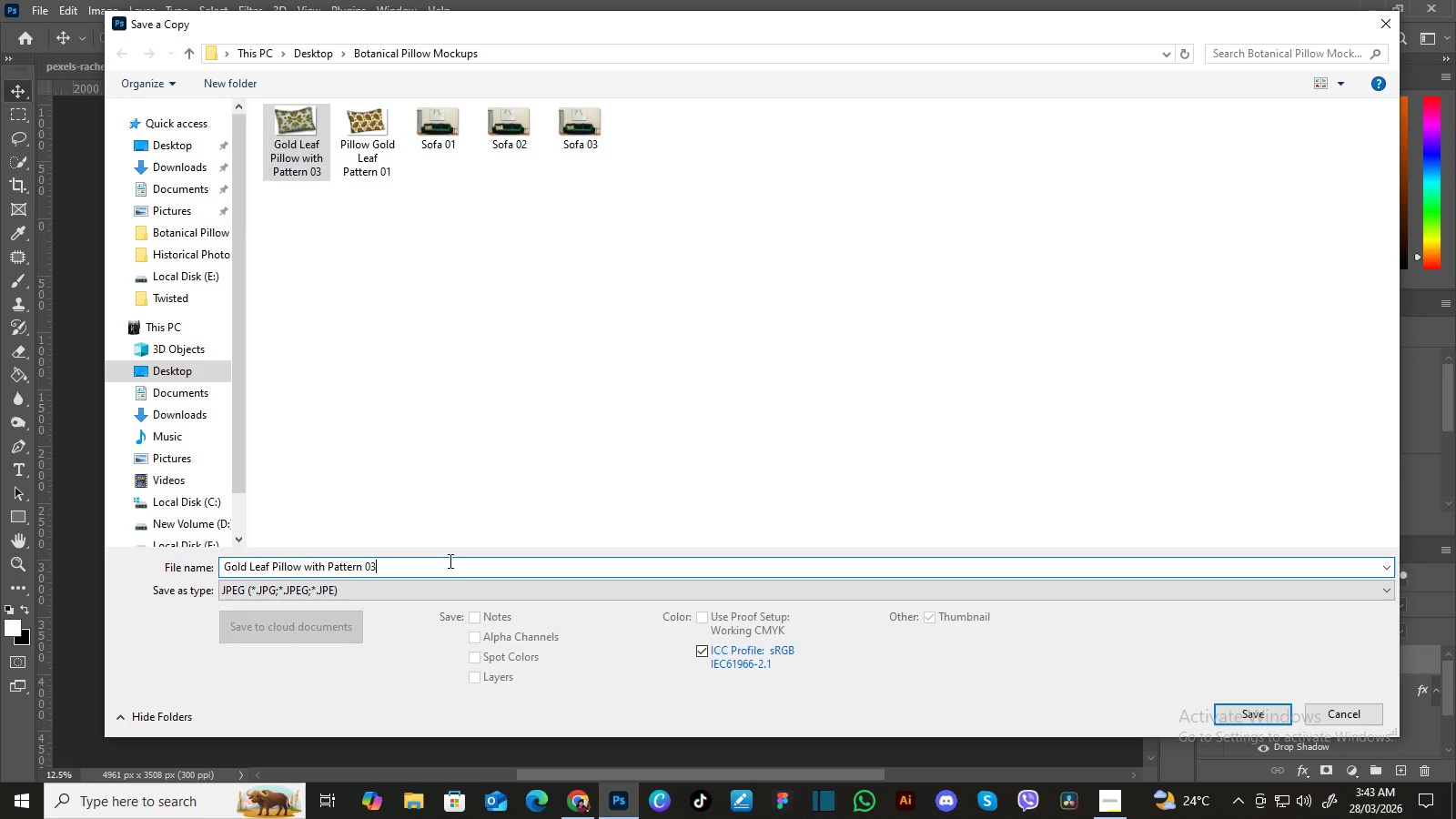 
key(Backspace)
 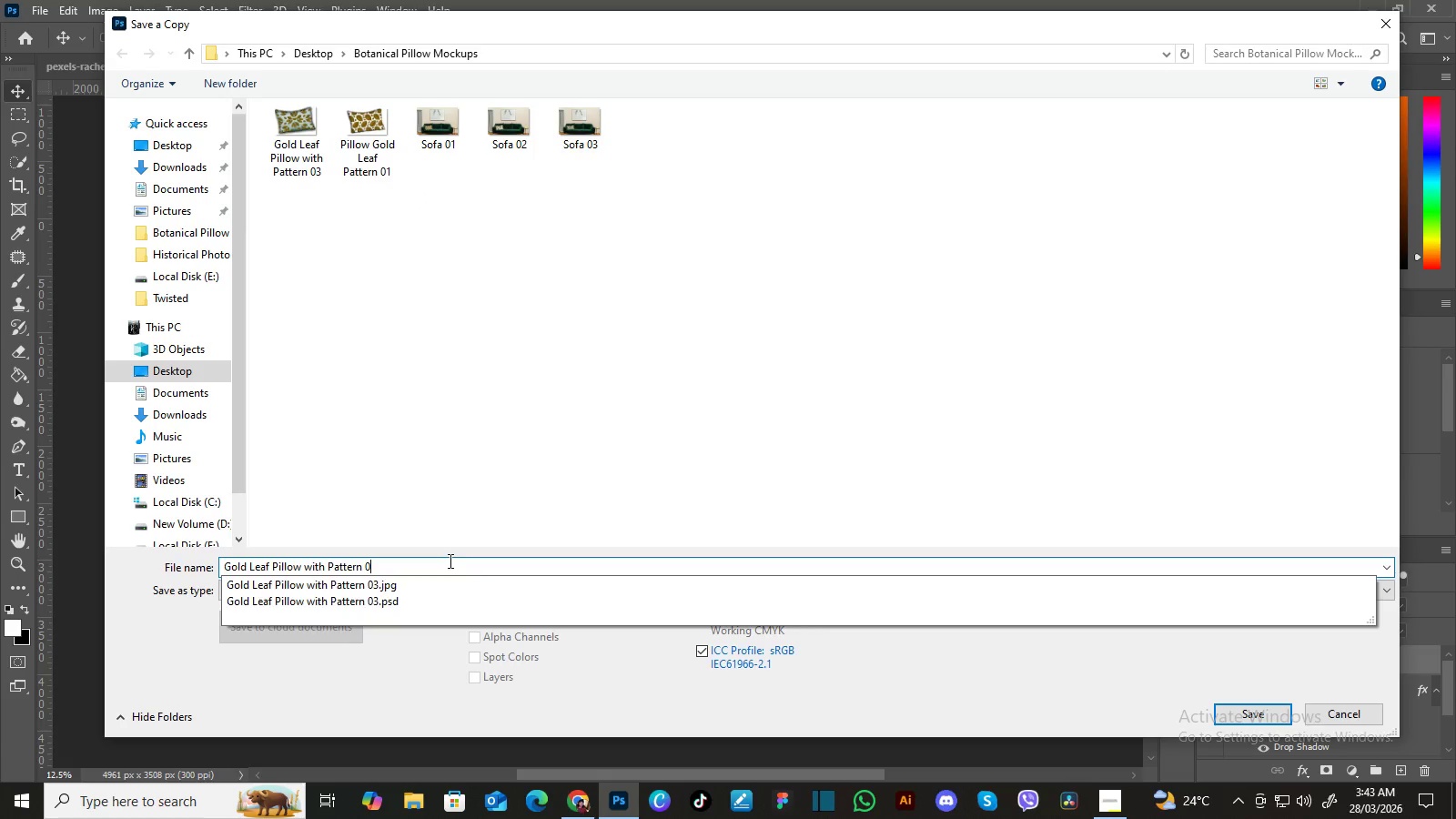 
key(2)
 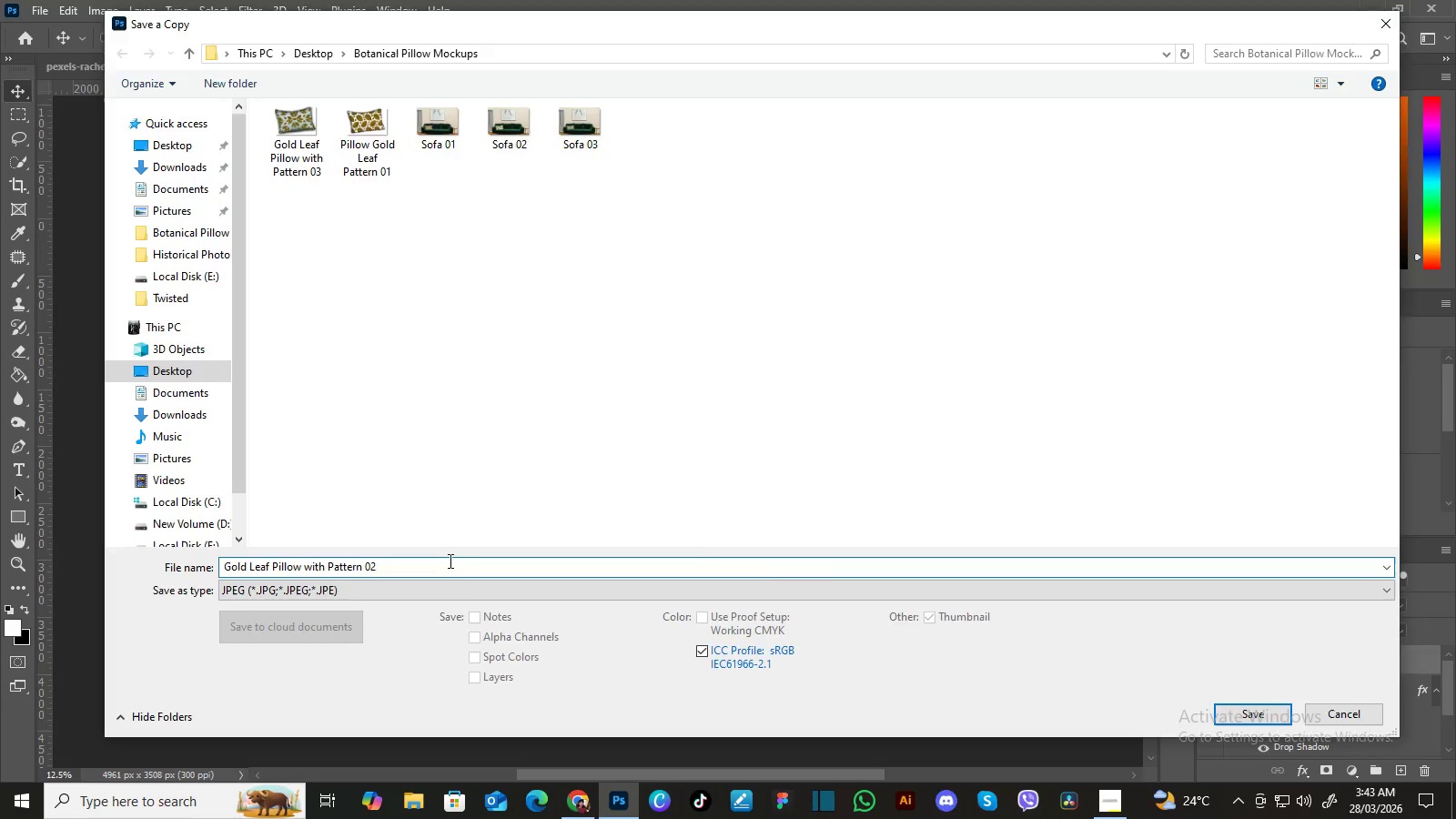 
key(Enter)
 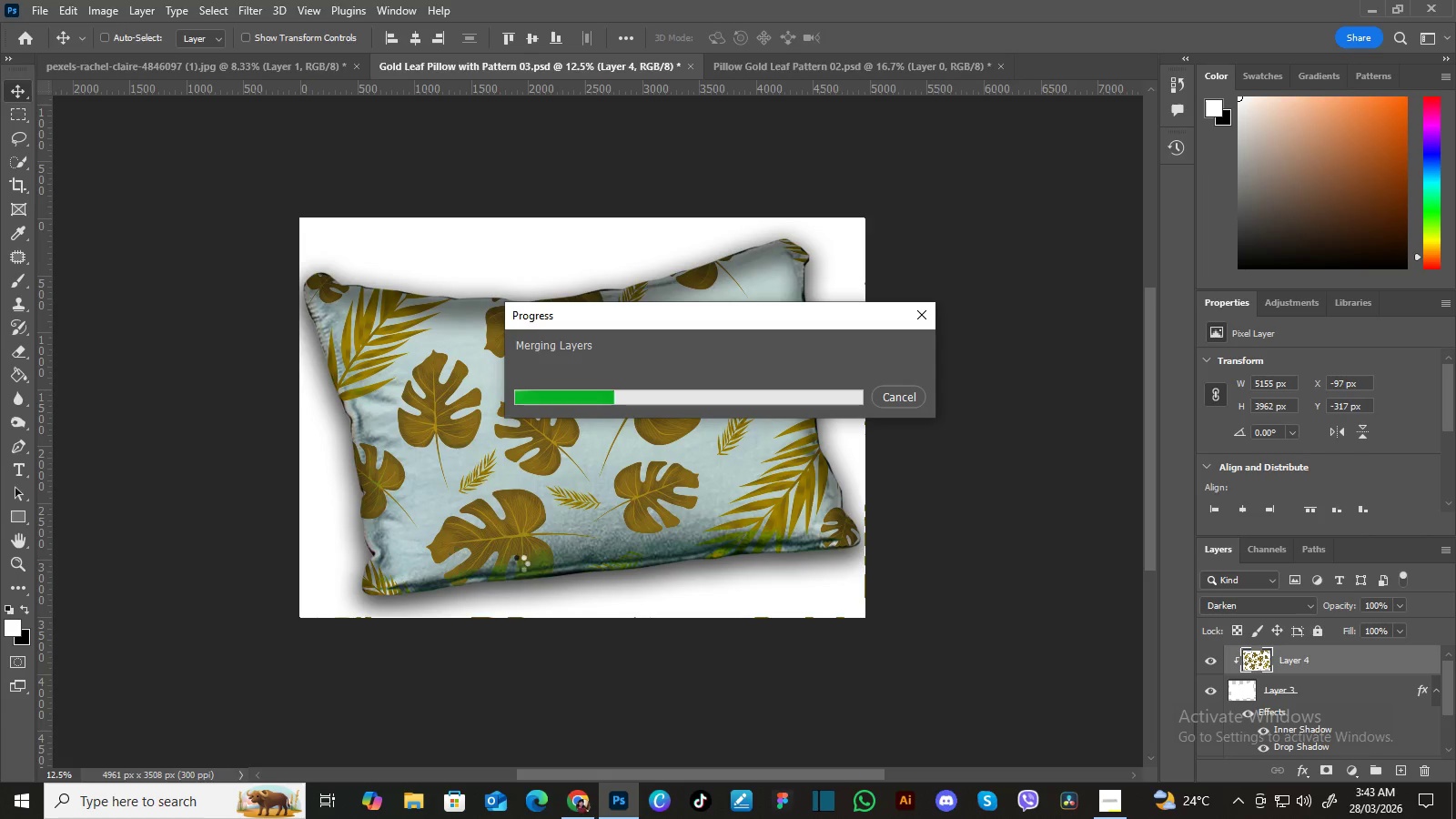 
wait(5.41)
 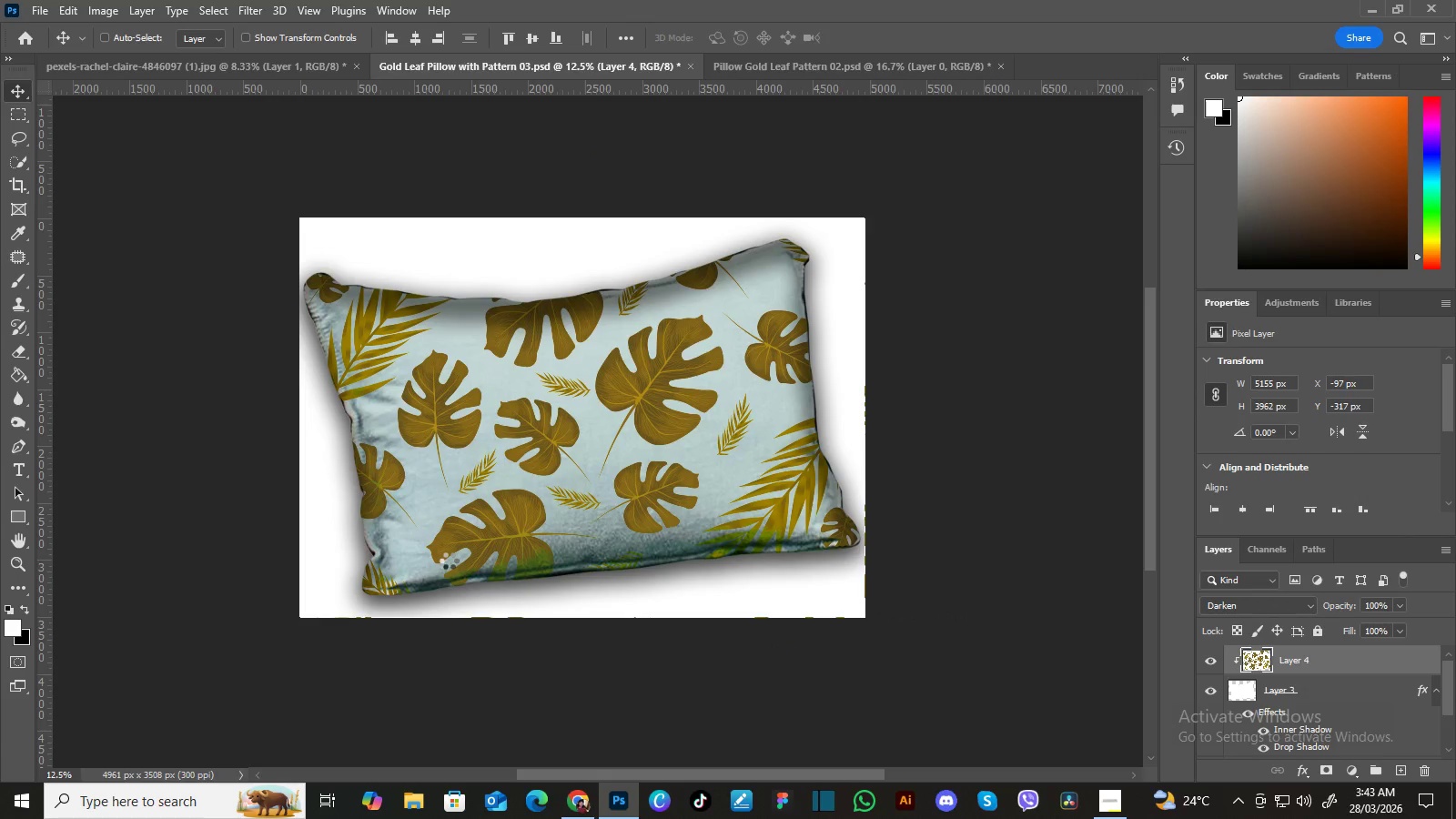 
left_click([1109, 806])